 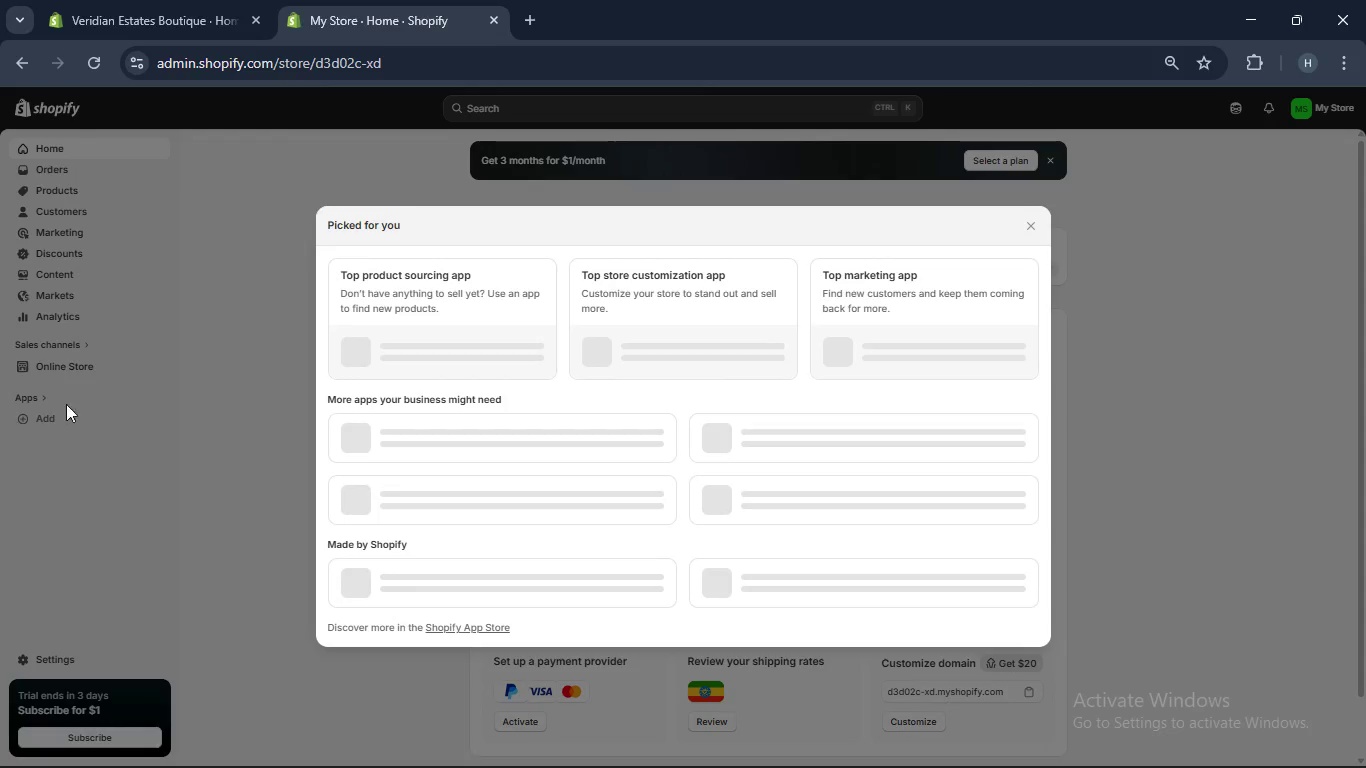 
scroll: coordinate [472, 382], scroll_direction: down, amount: 4.0
 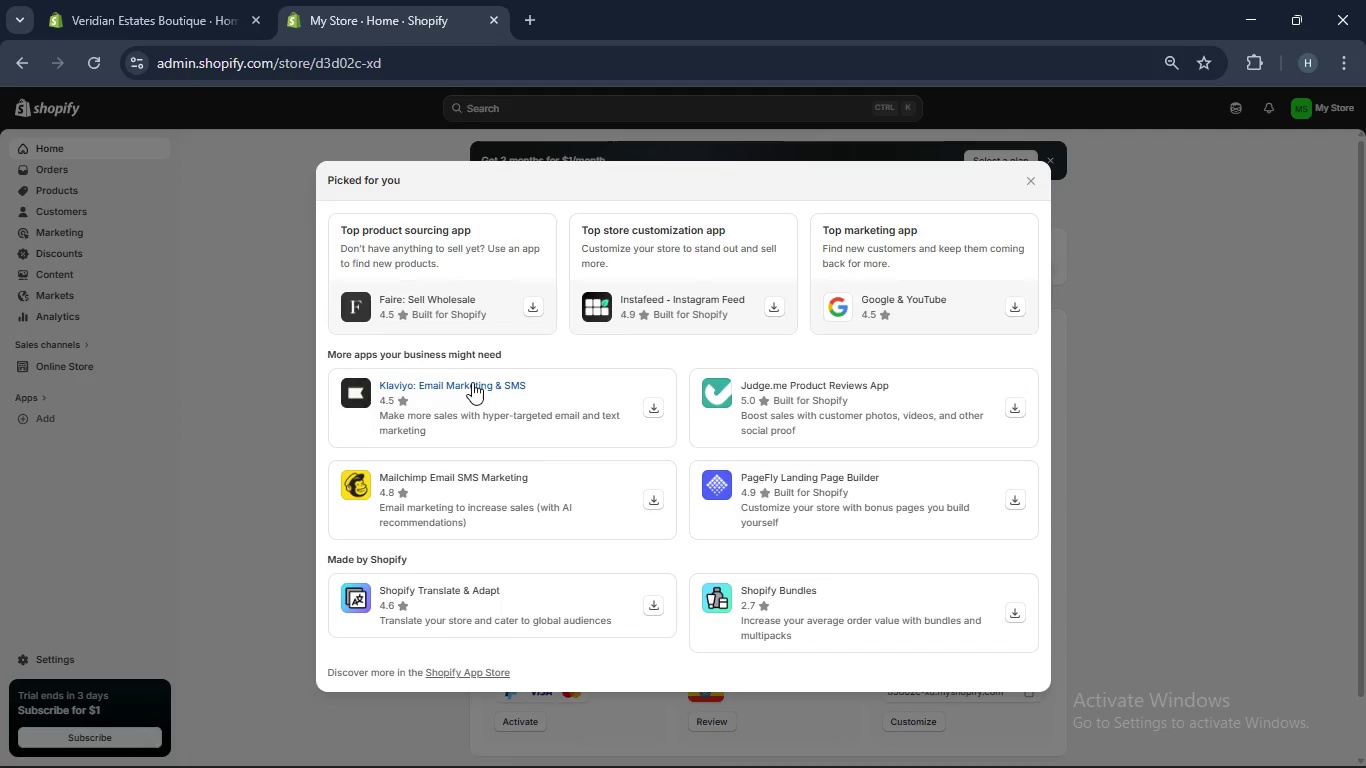 
scroll: coordinate [473, 382], scroll_direction: up, amount: 1.0
 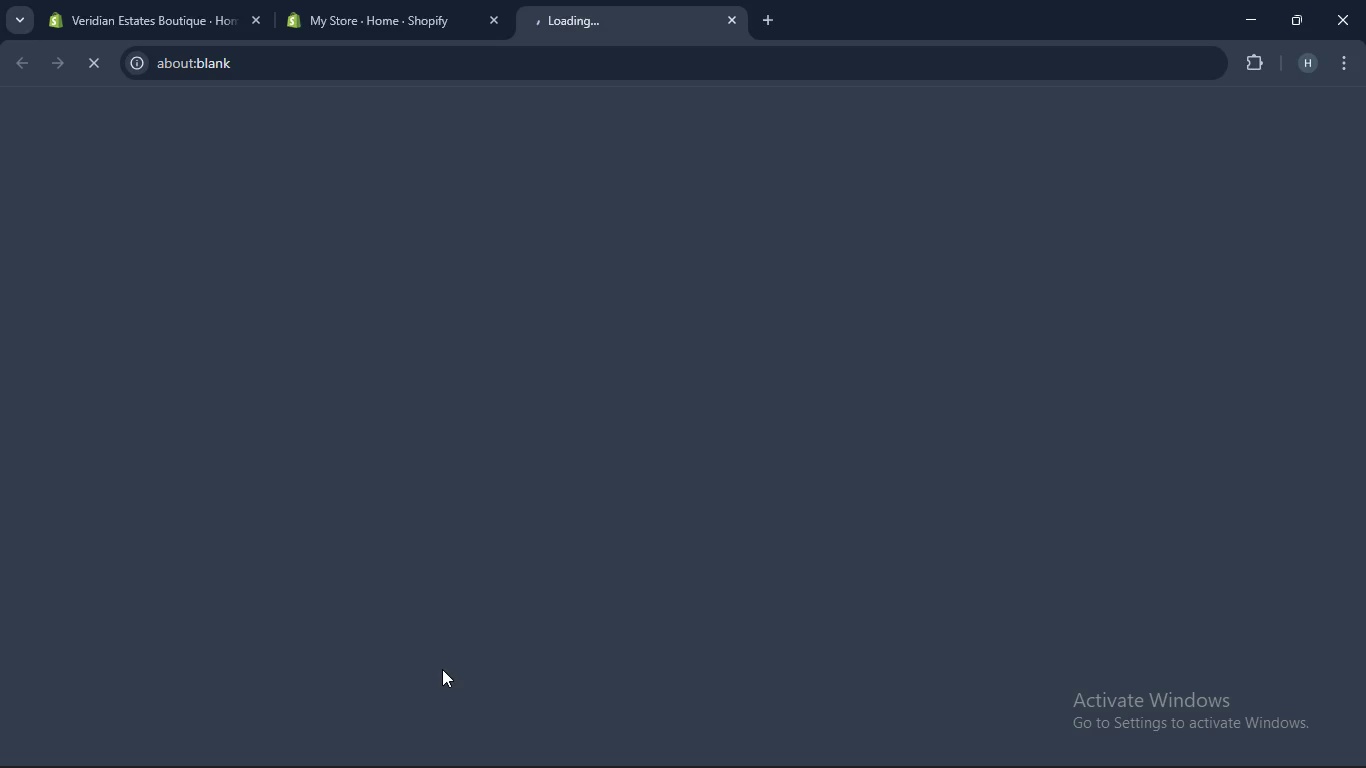 
wait(13.39)
 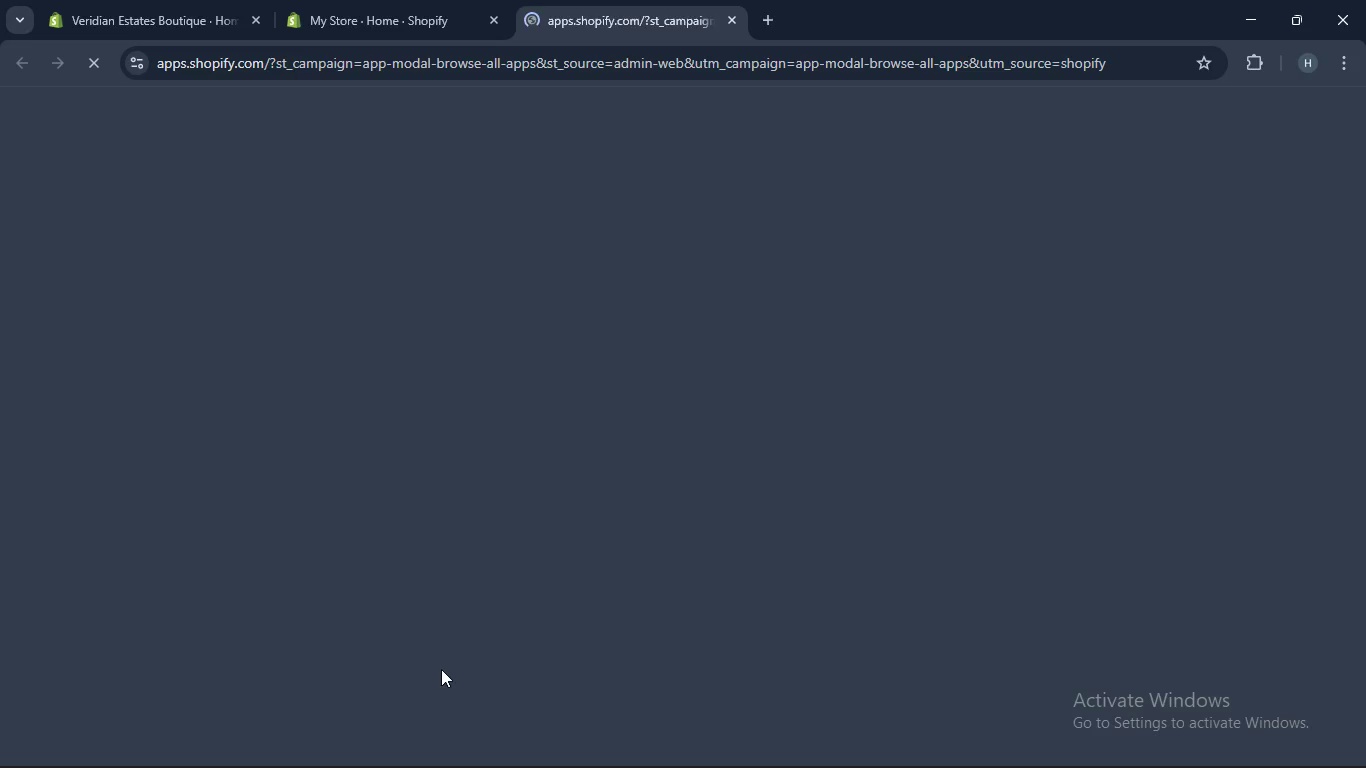 
type(Smile)
 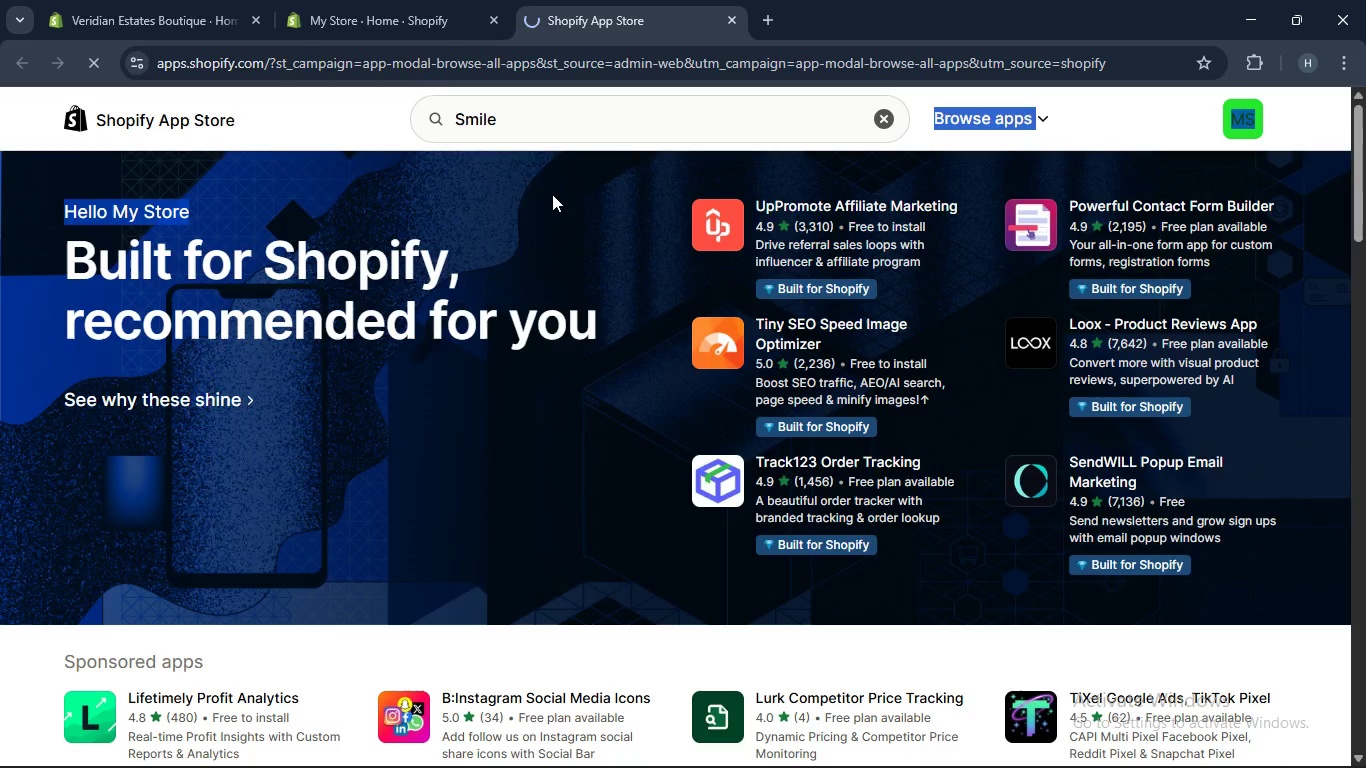 
mouse_move([562, 257])
 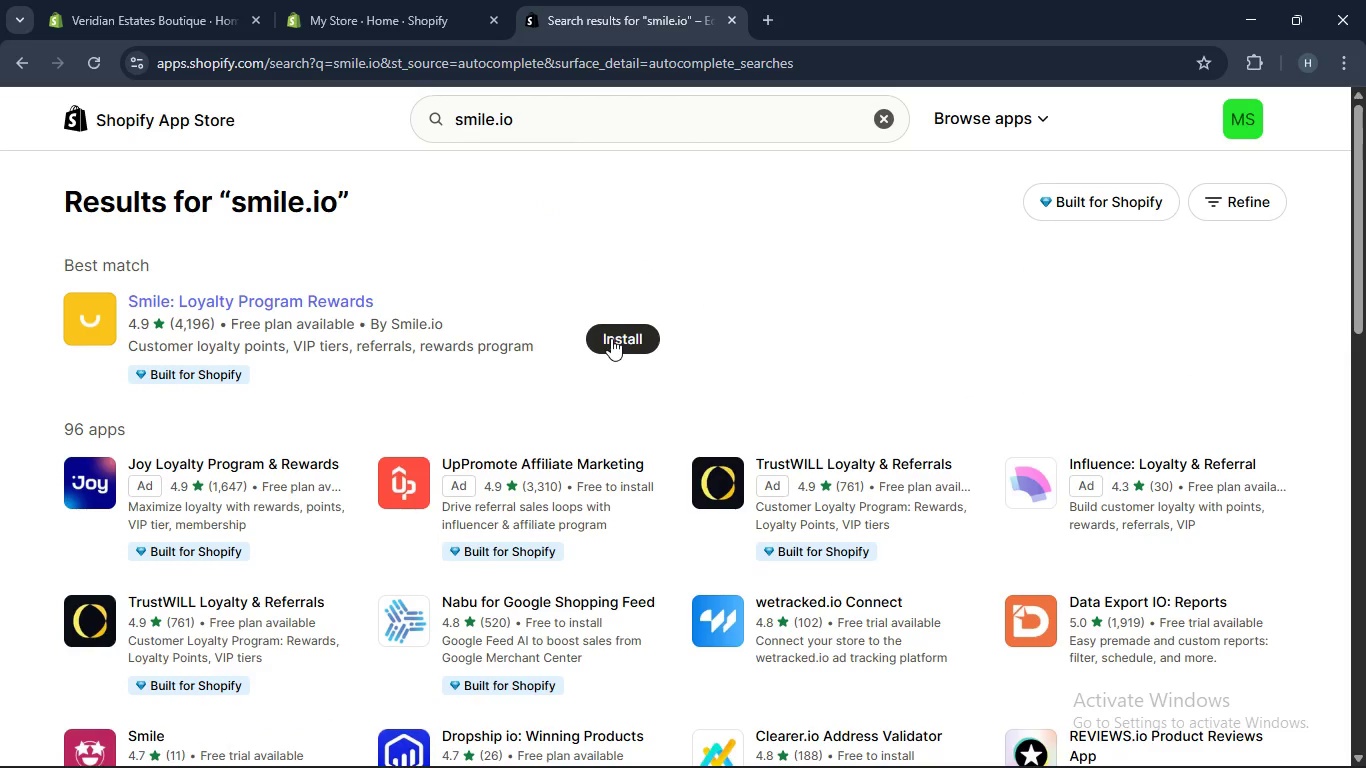 
left_click([611, 338])
 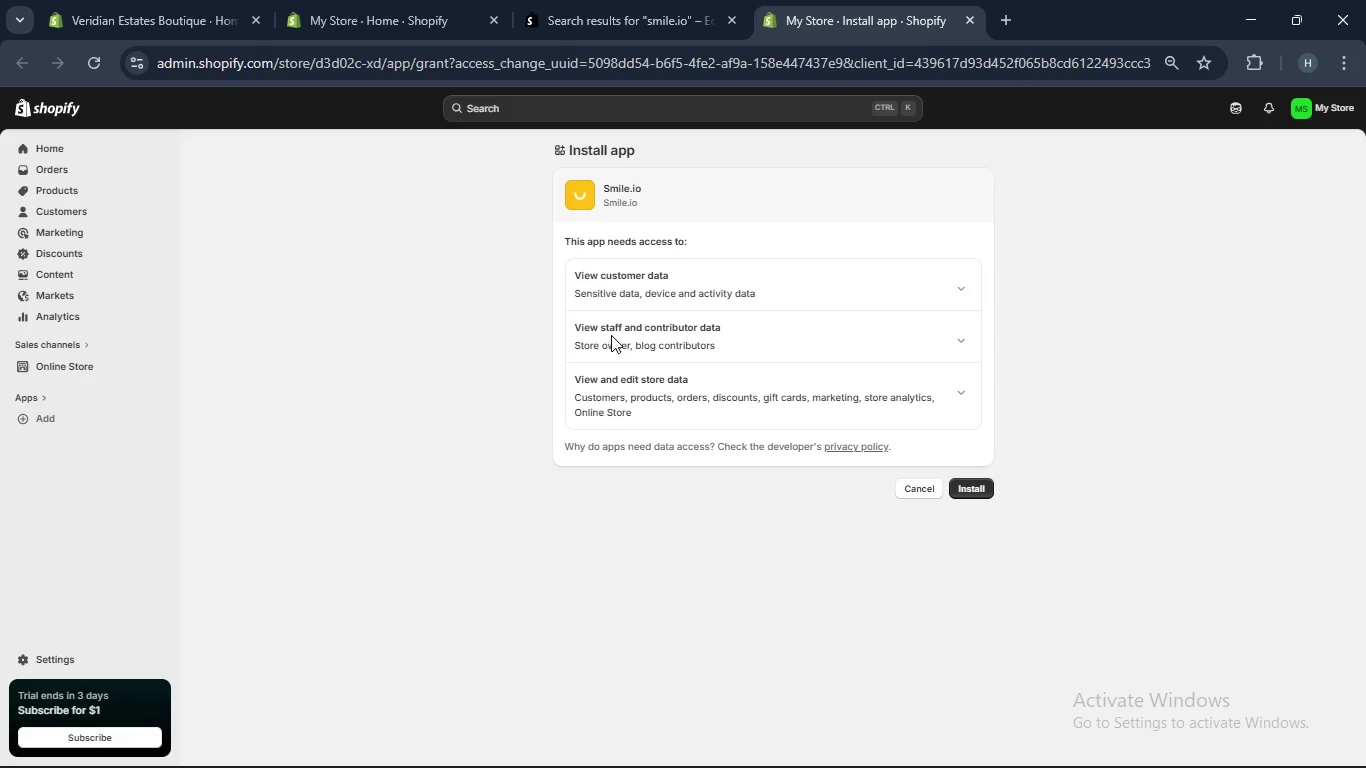 
wait(15.64)
 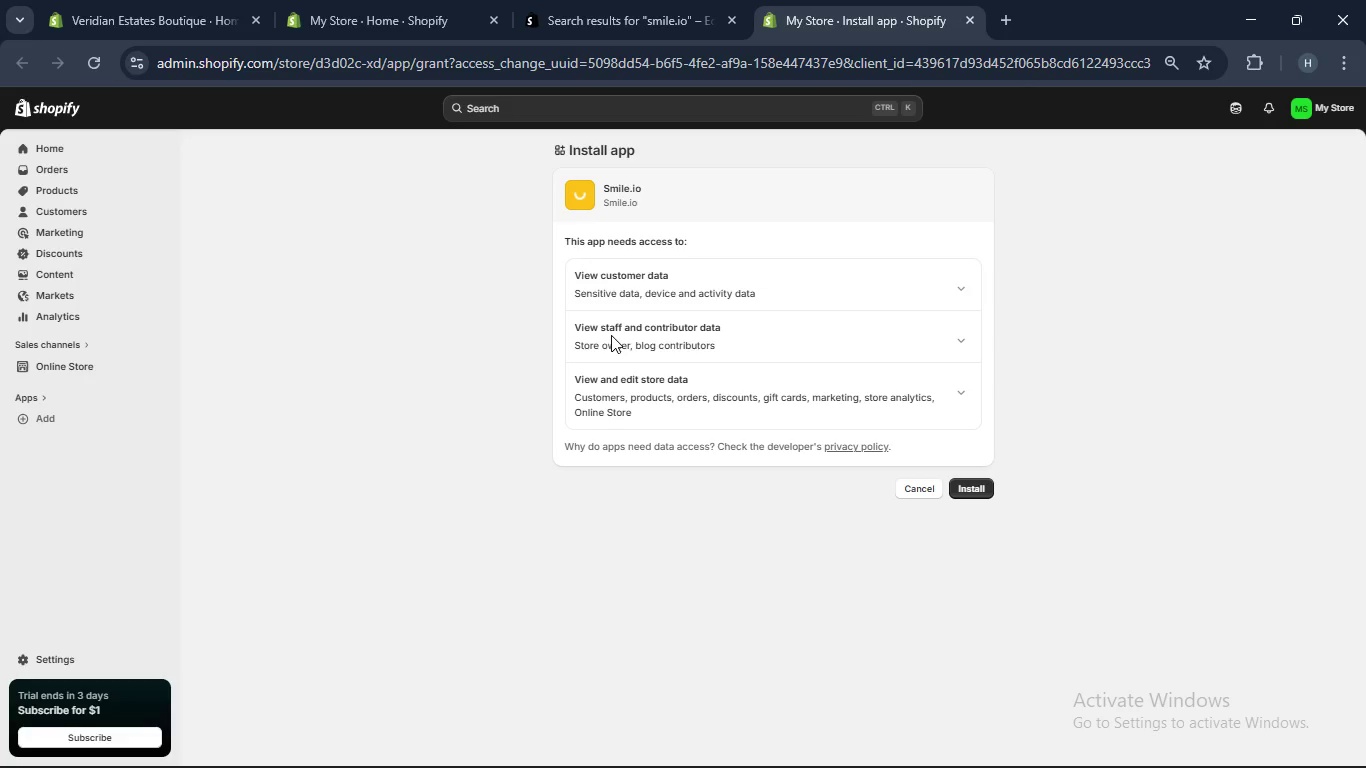 
left_click([981, 481])
 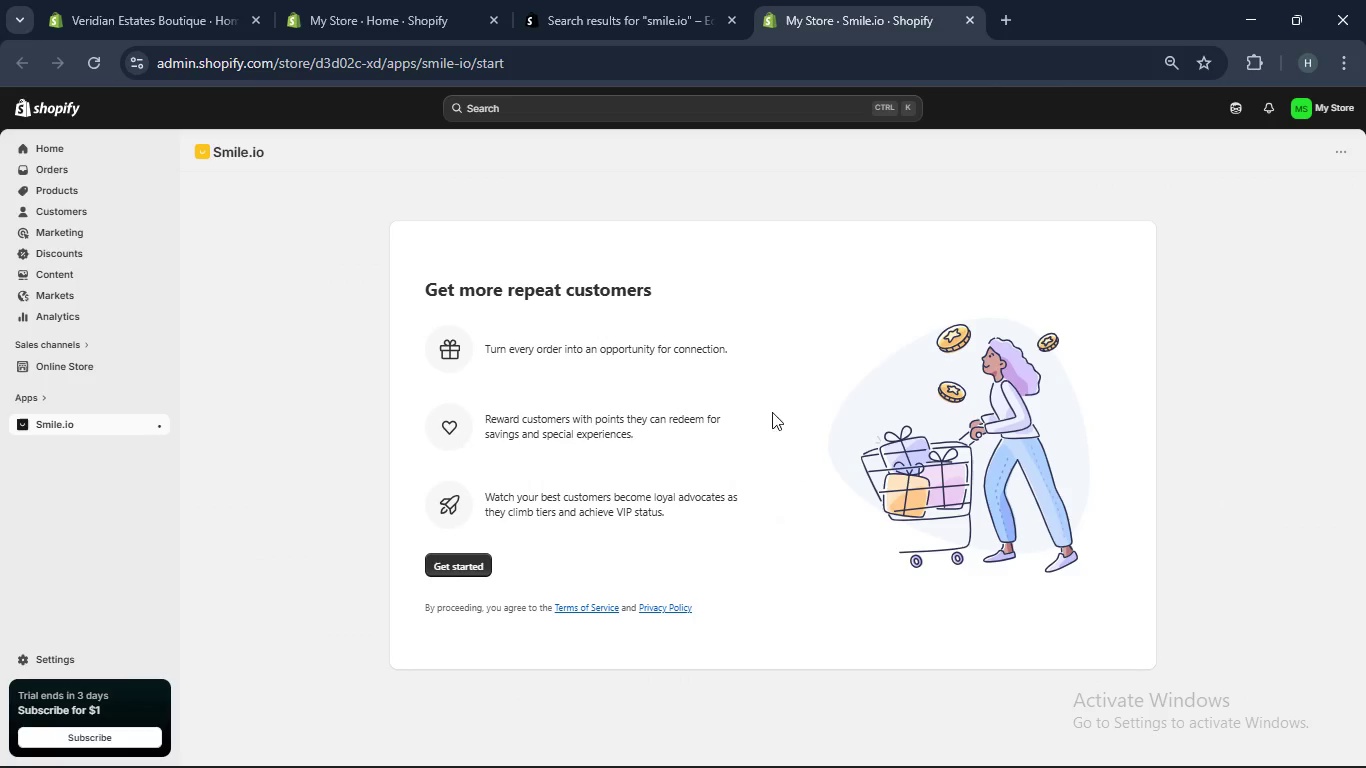 
wait(20.45)
 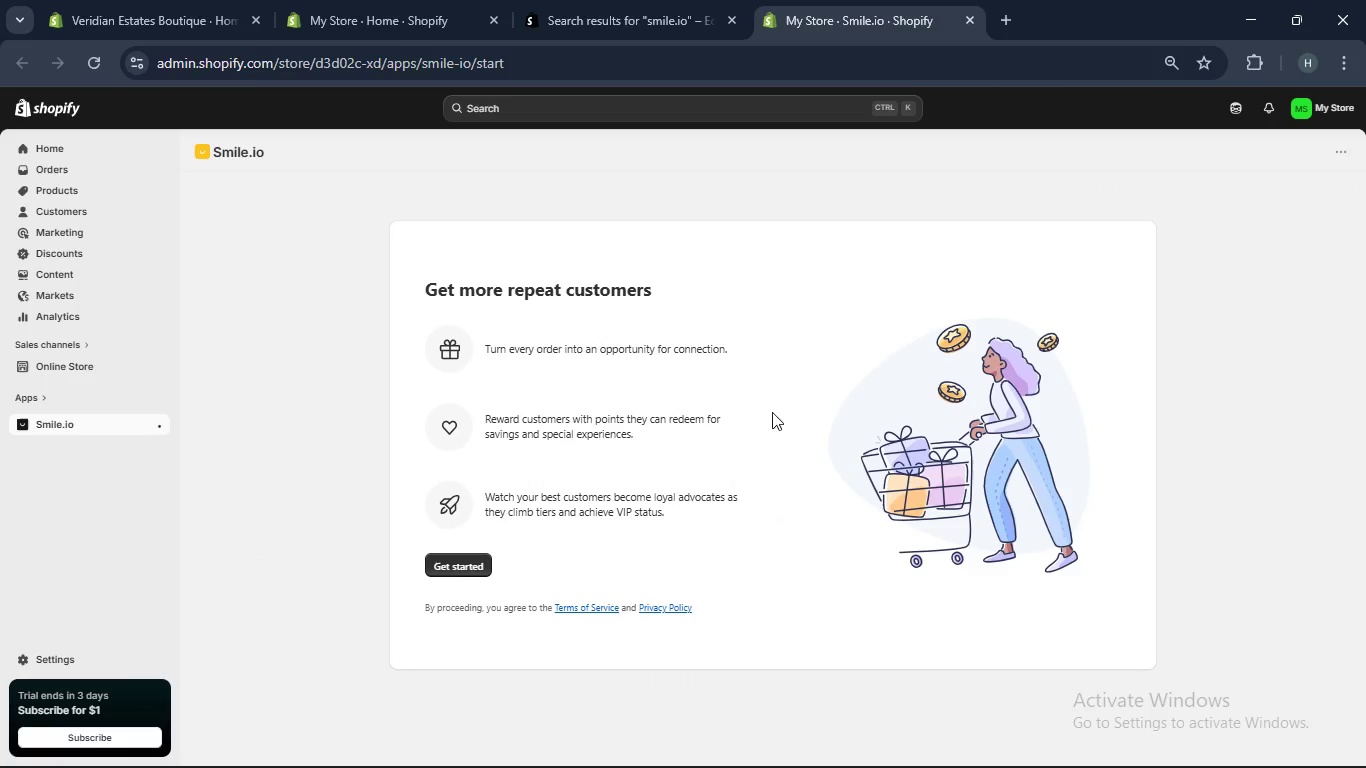 
left_click([434, 563])
 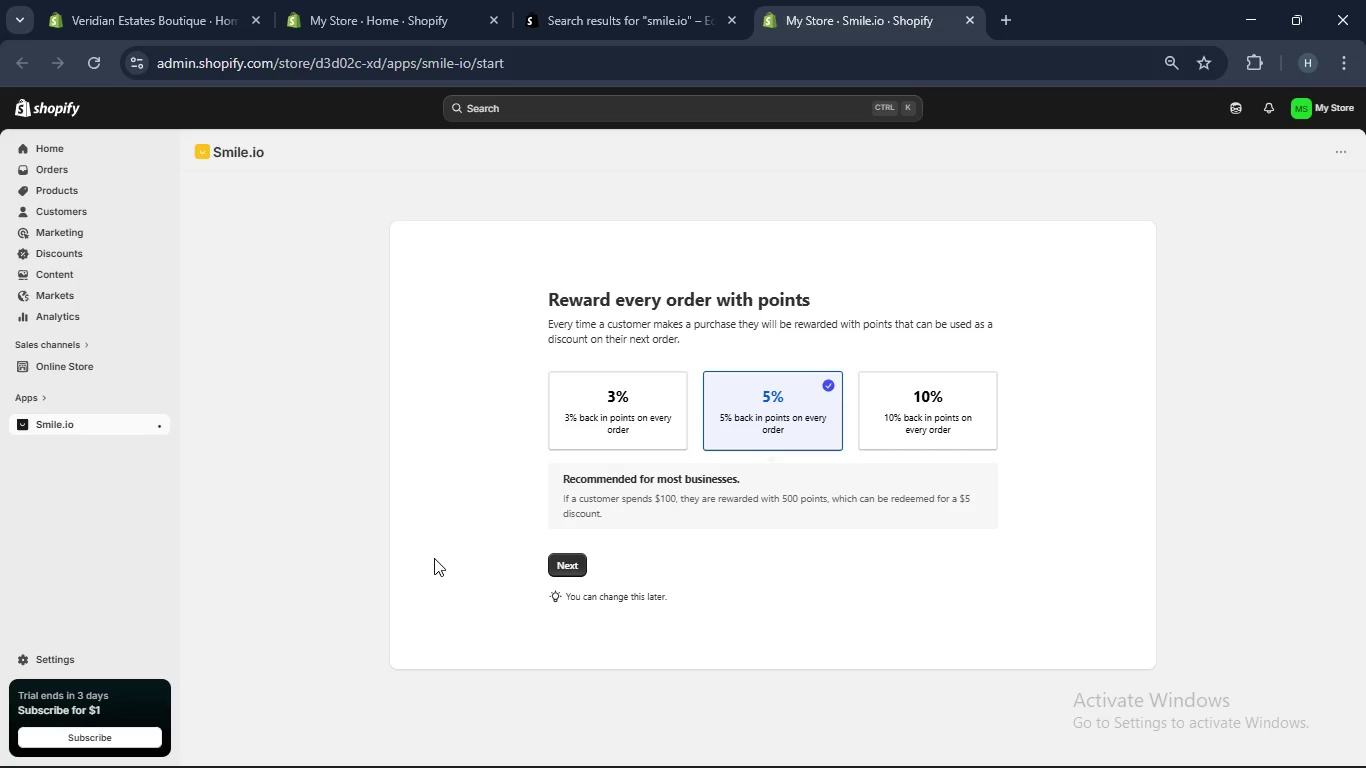 
wait(21.88)
 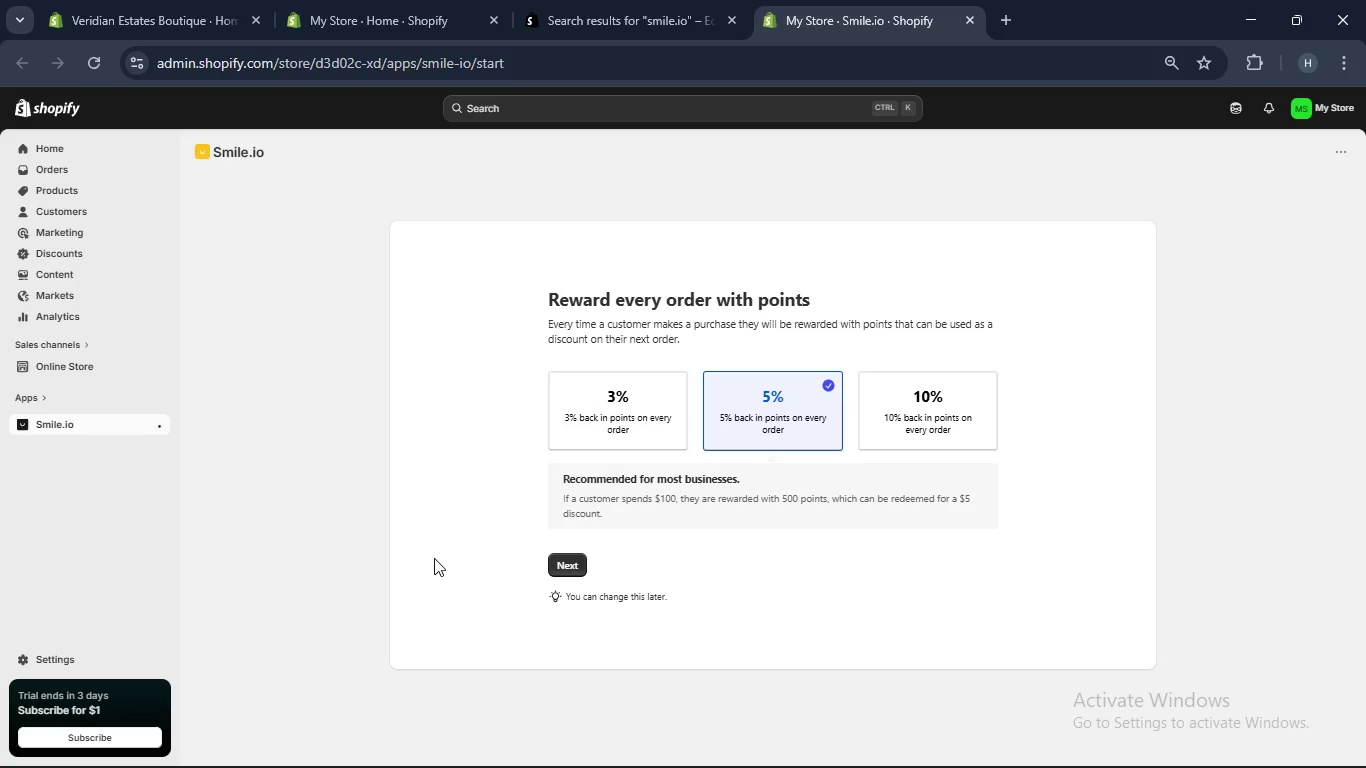 
left_click([561, 565])
 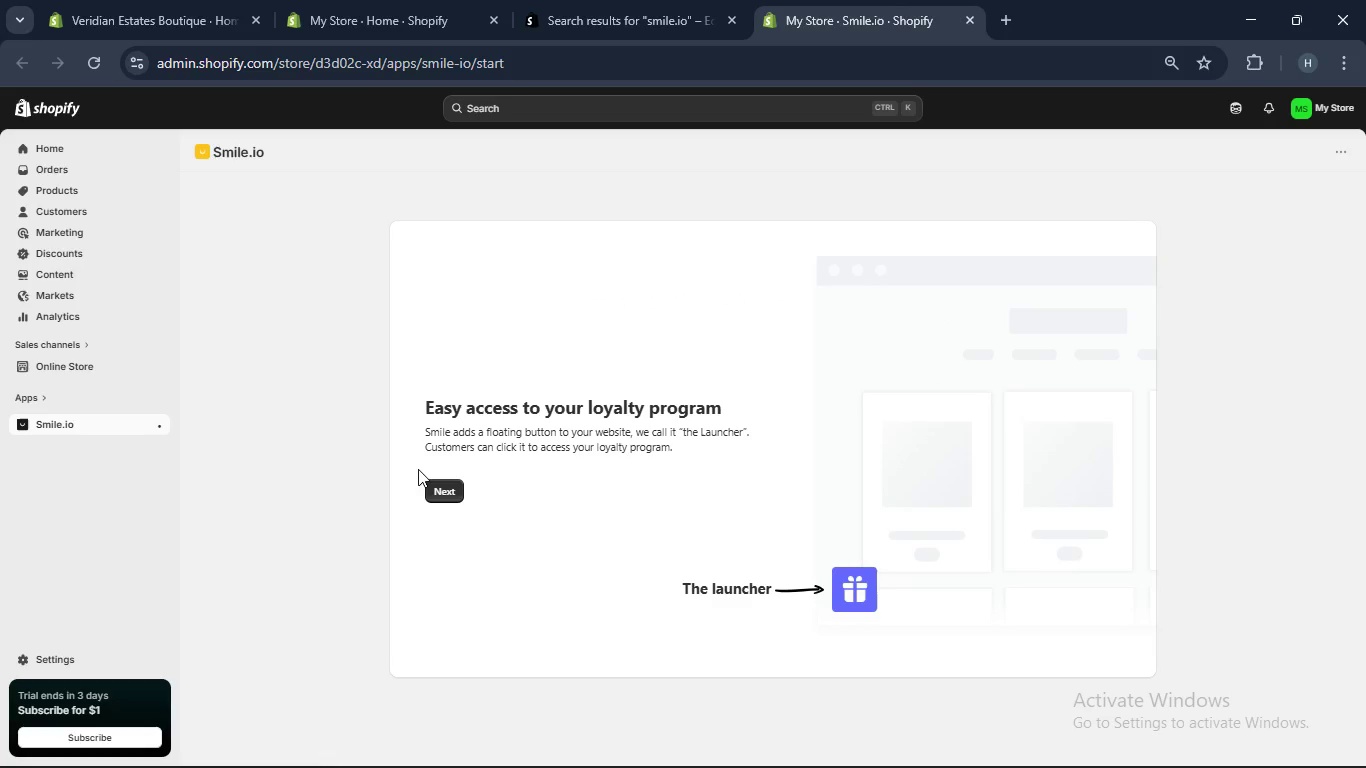 
wait(6.31)
 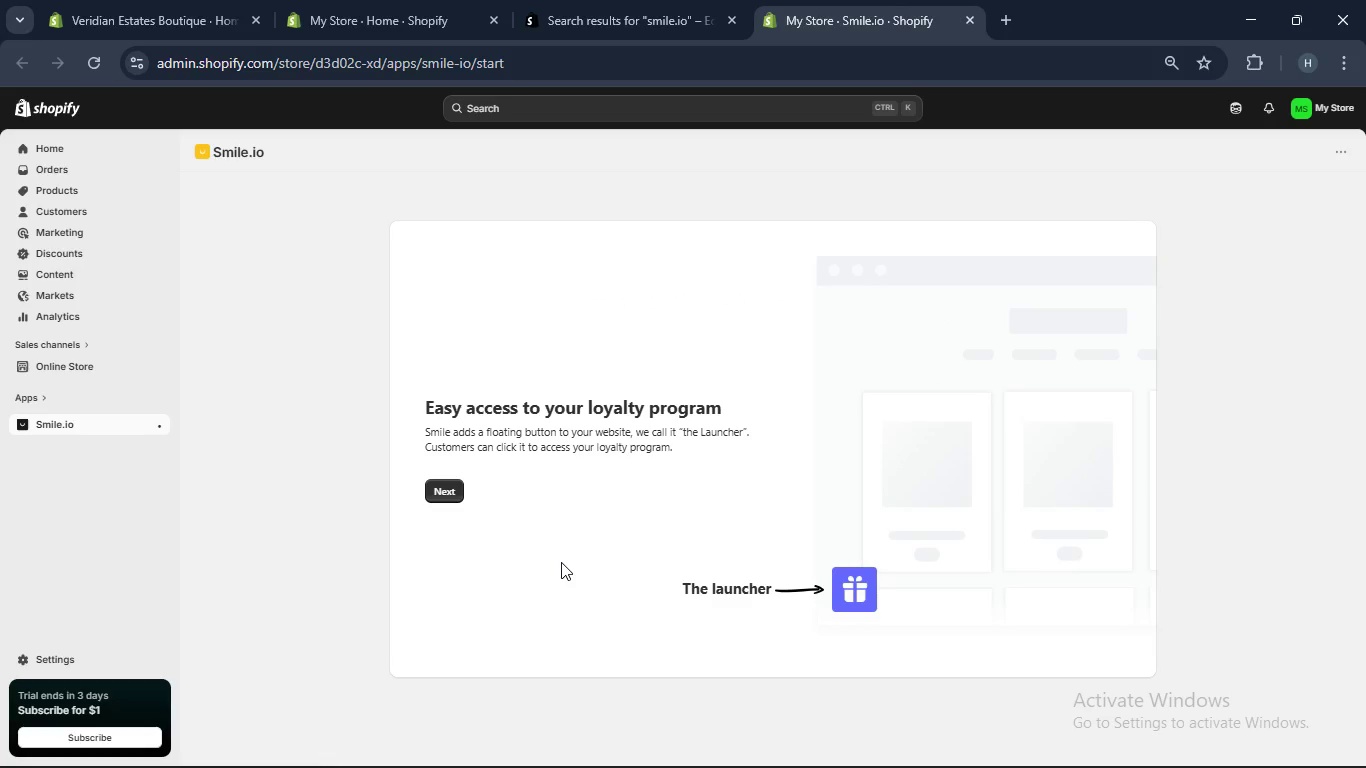 
left_click([438, 481])
 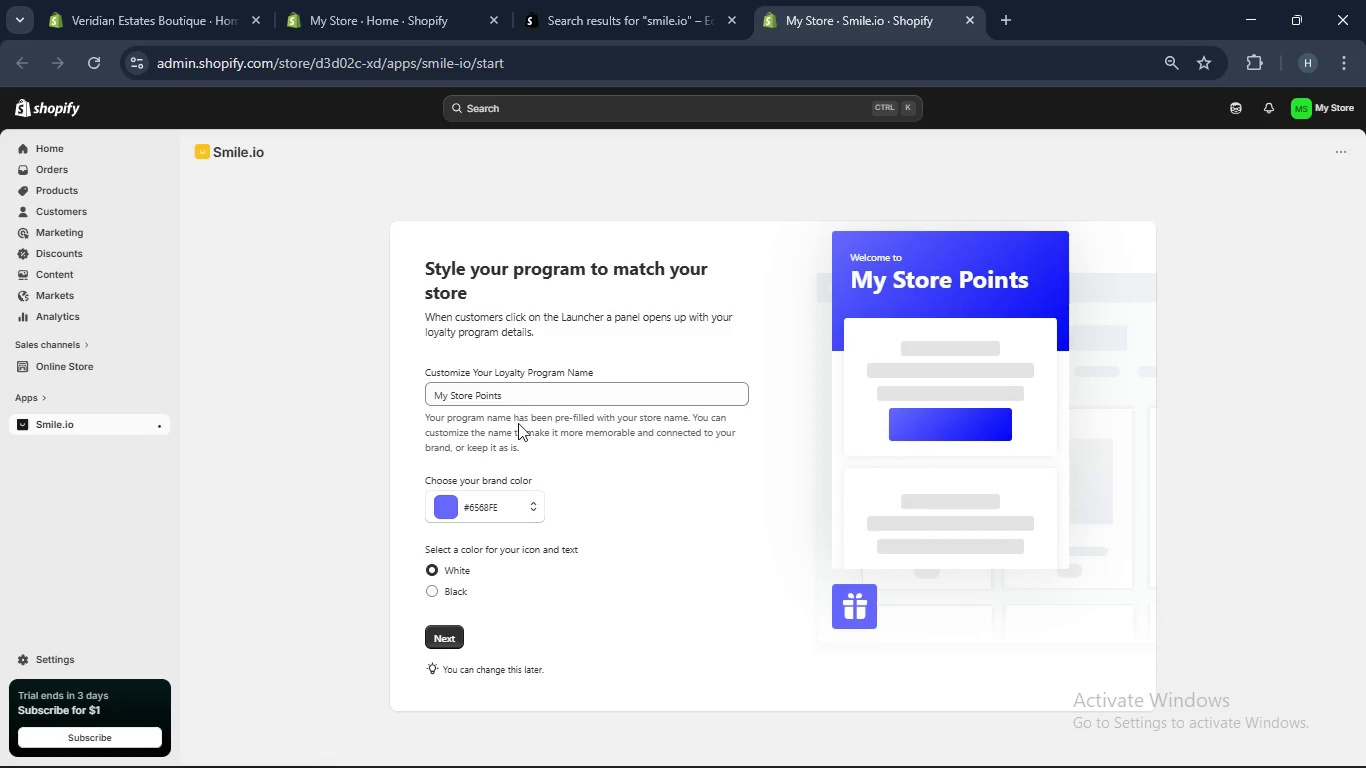 
left_click([519, 399])
 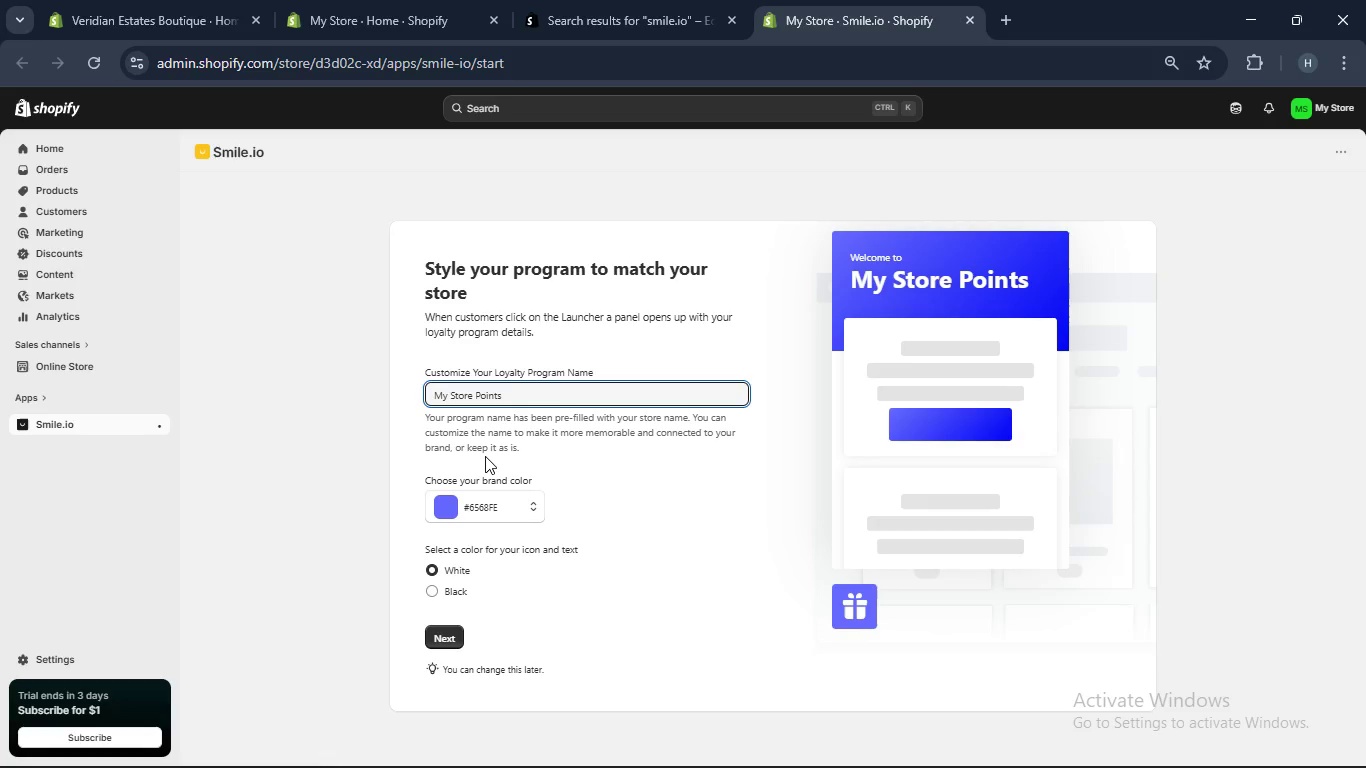 
wait(24.03)
 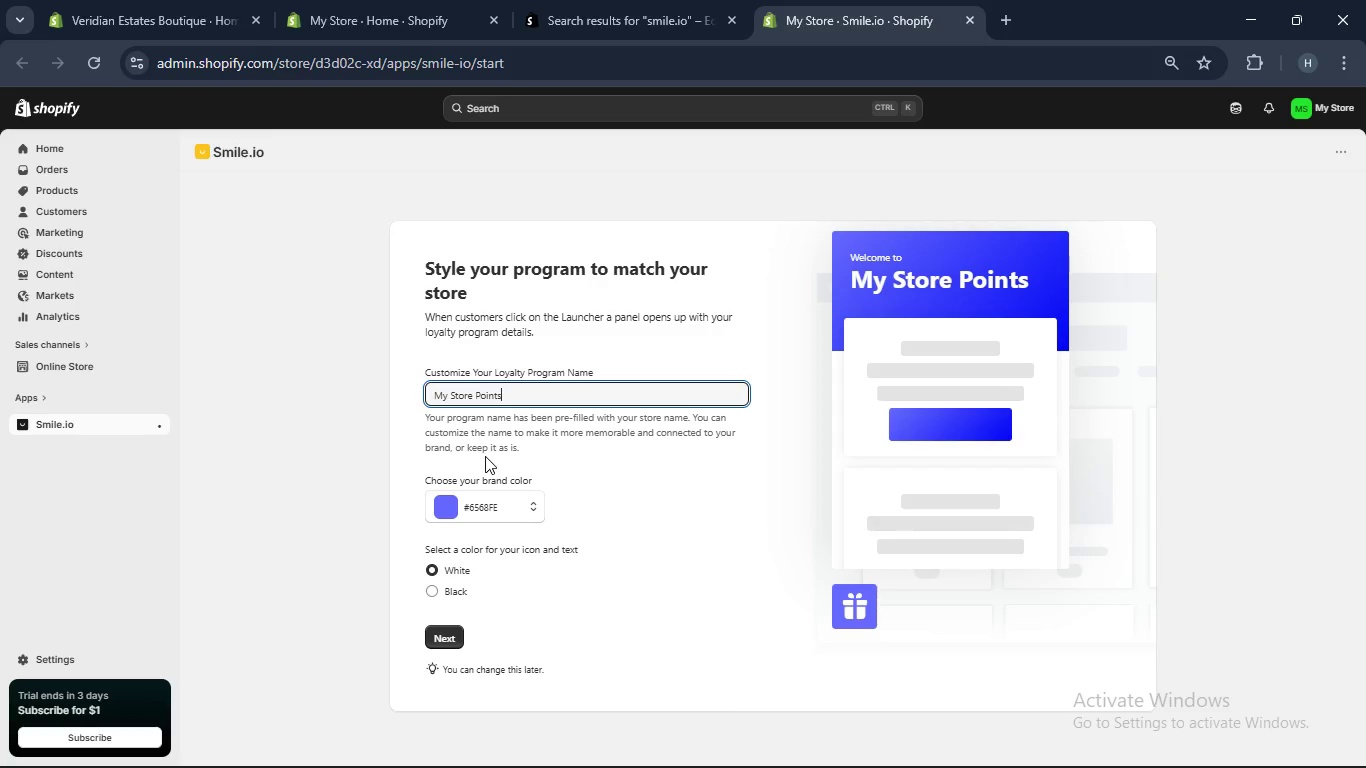 
key(Control+A)
 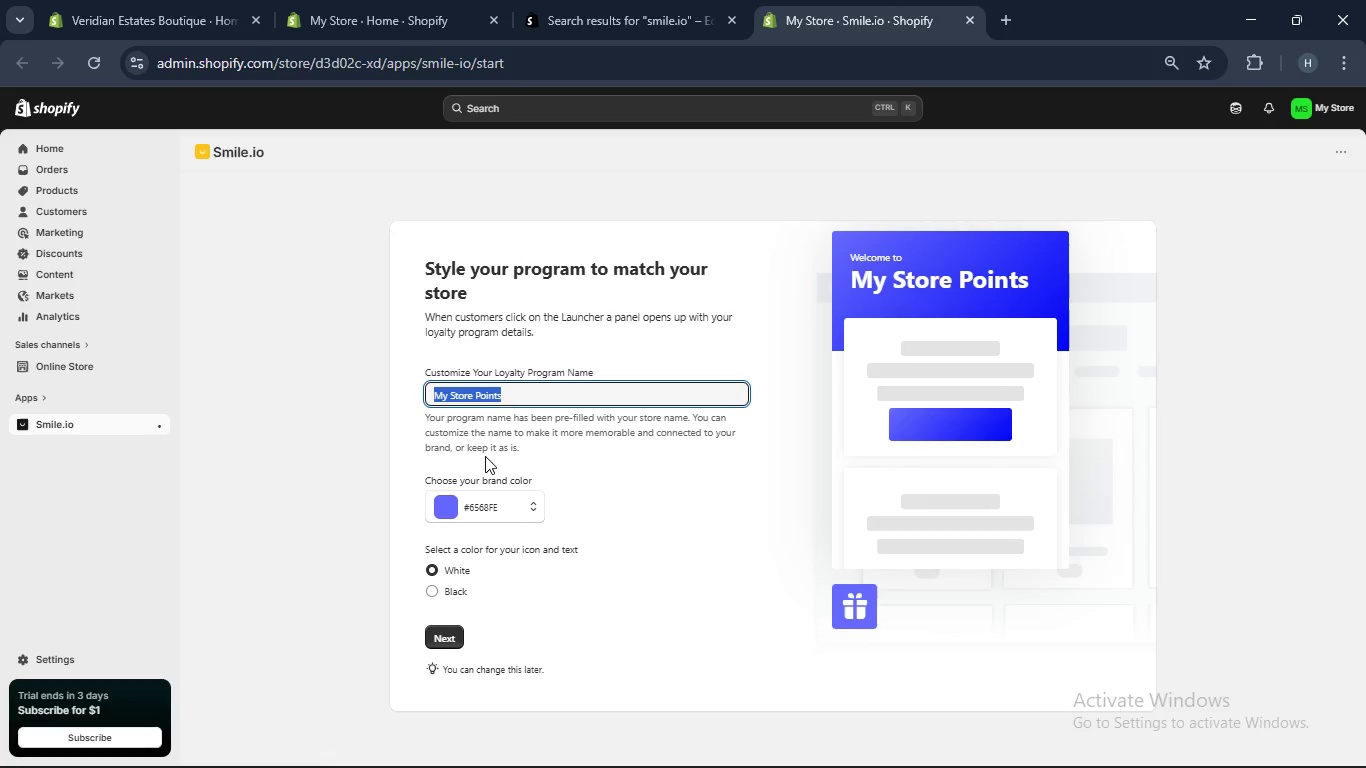 
type(Terrar)
key(Backspace)
type(form AD )
 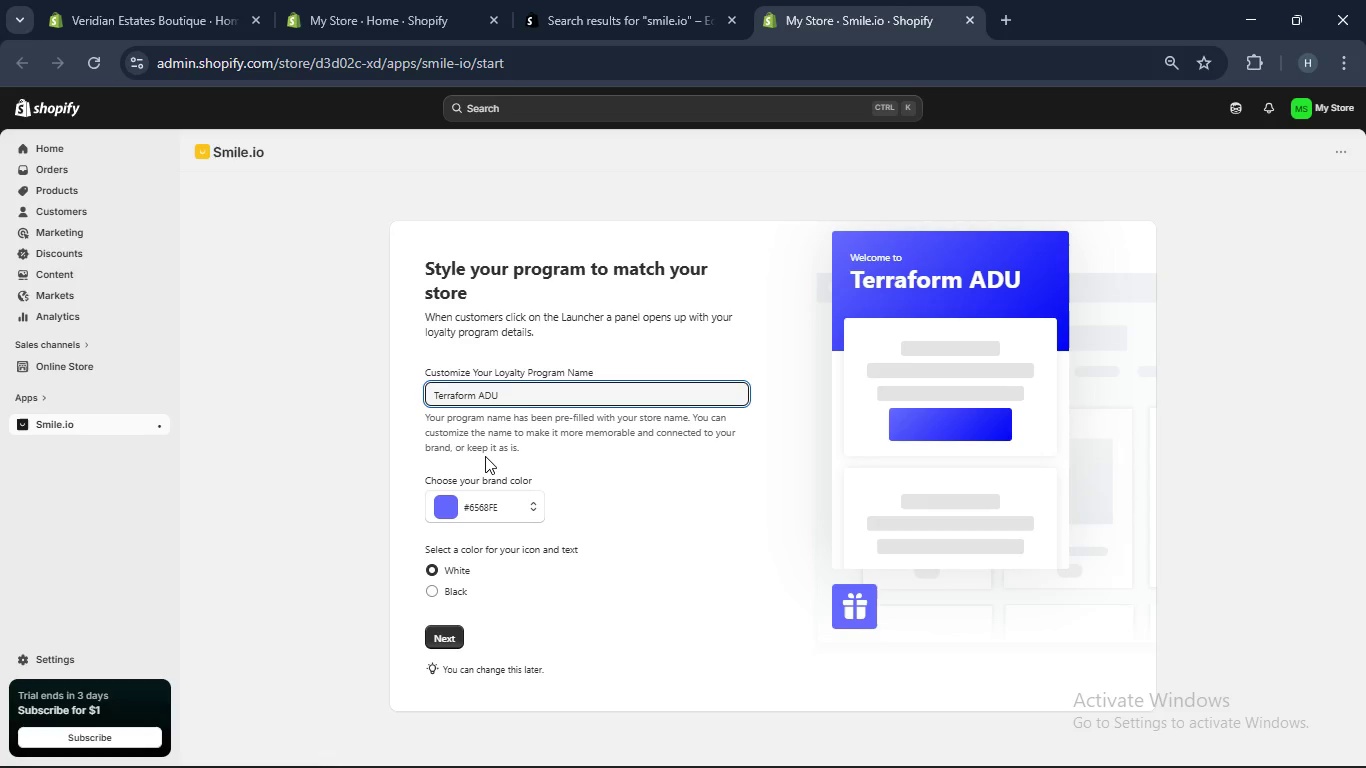 
hold_key(key=U, duration=0.31)
 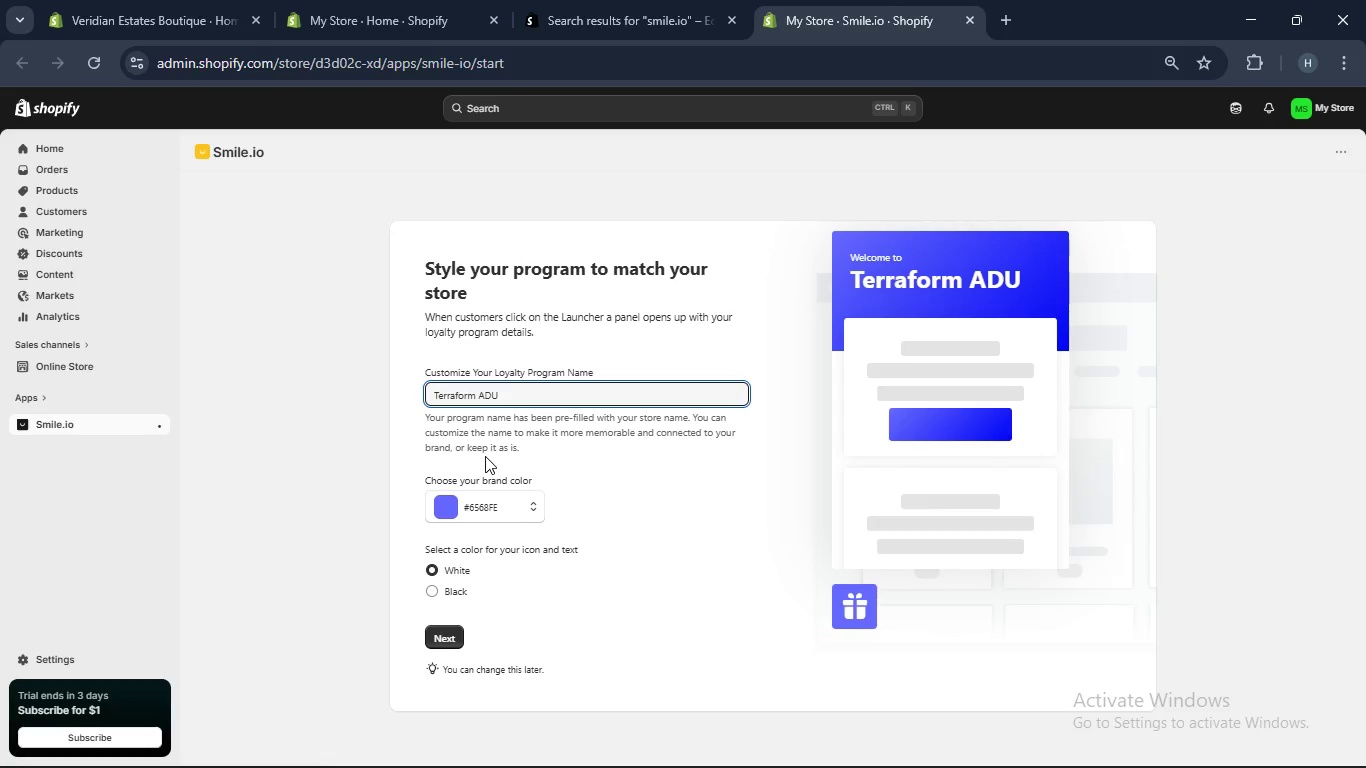 
hold_key(key=ShiftLeft, duration=1.42)
 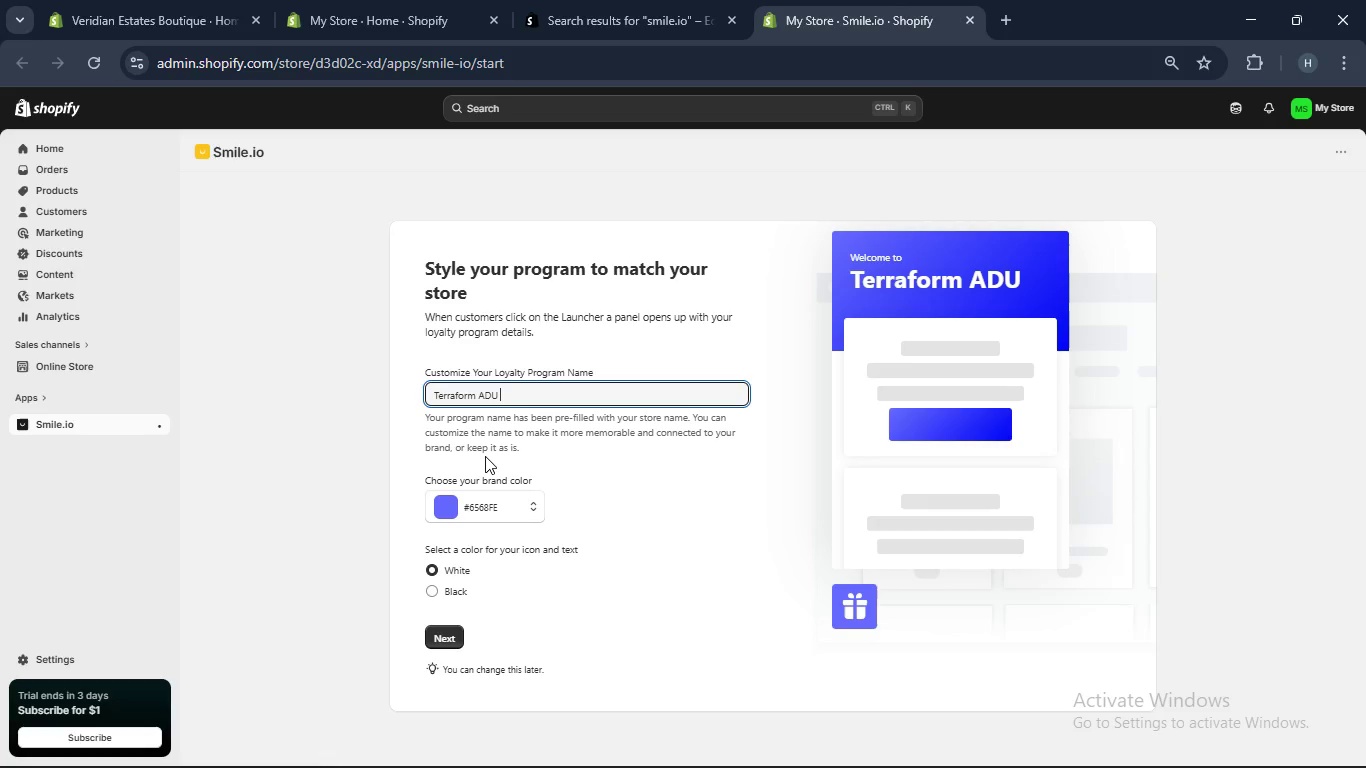 
type(& Remodel)
 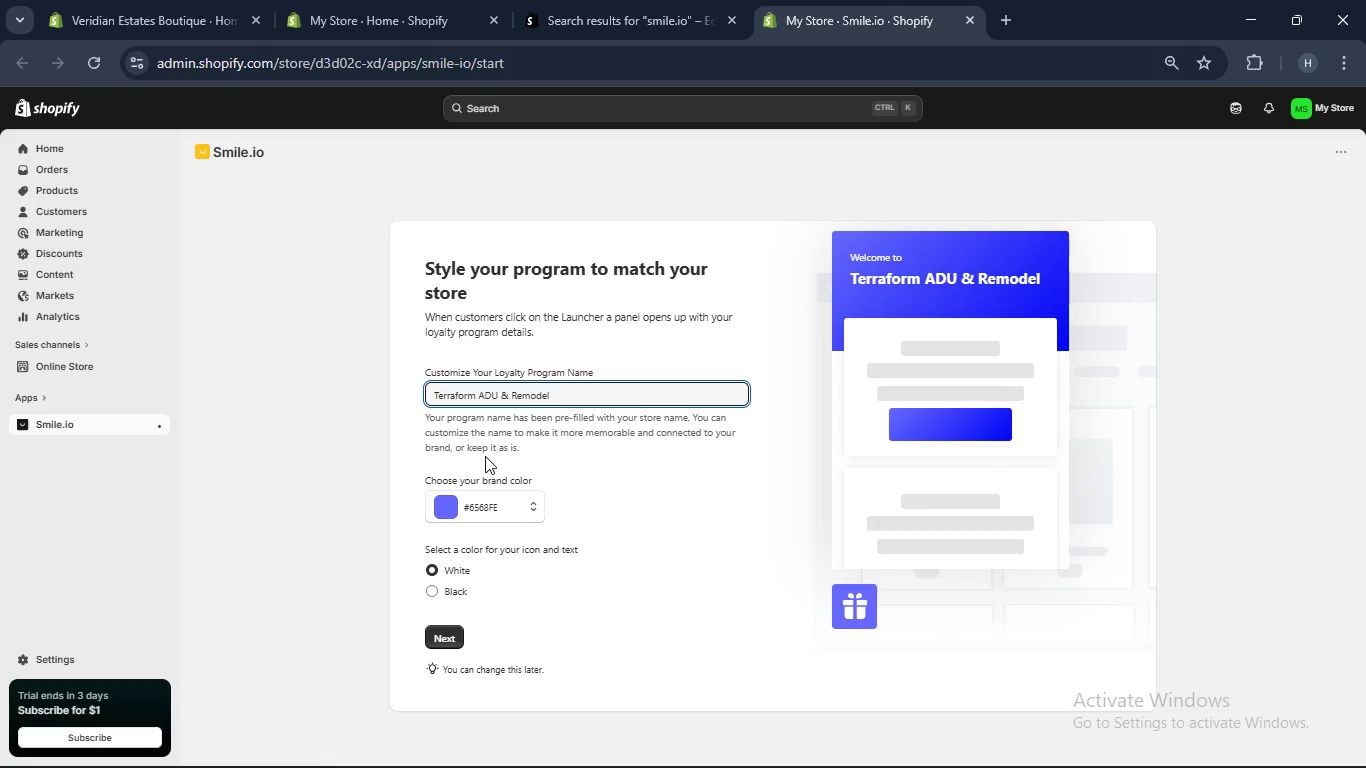 
wait(11.64)
 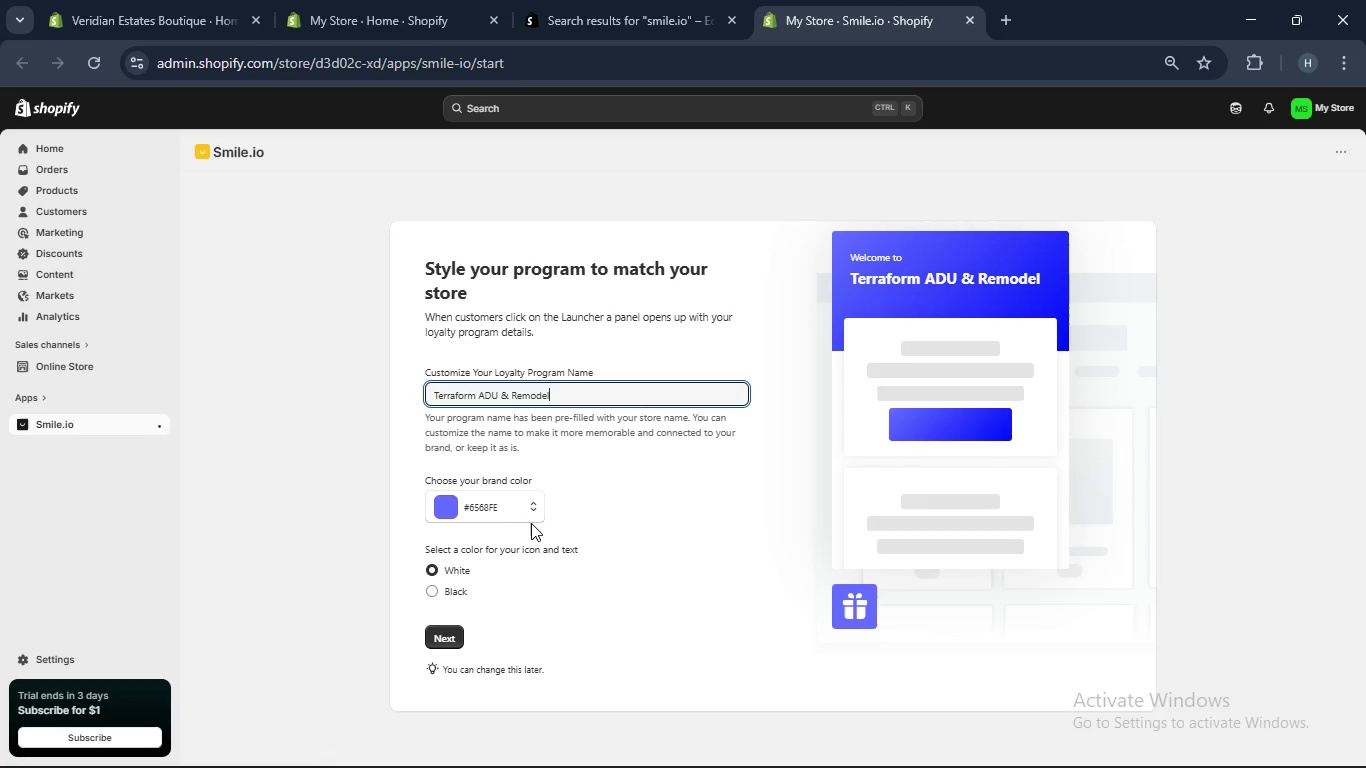 
left_click([487, 505])
 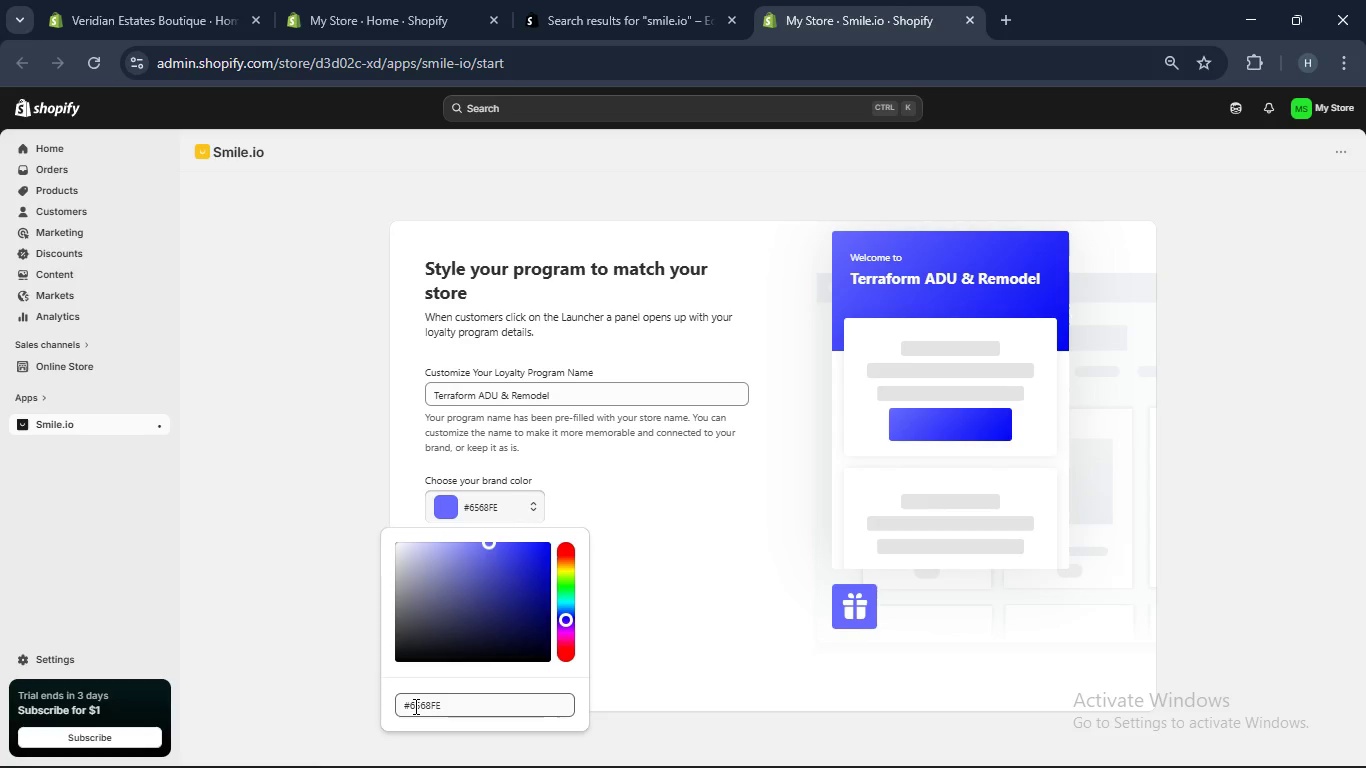 
double_click([414, 706])
 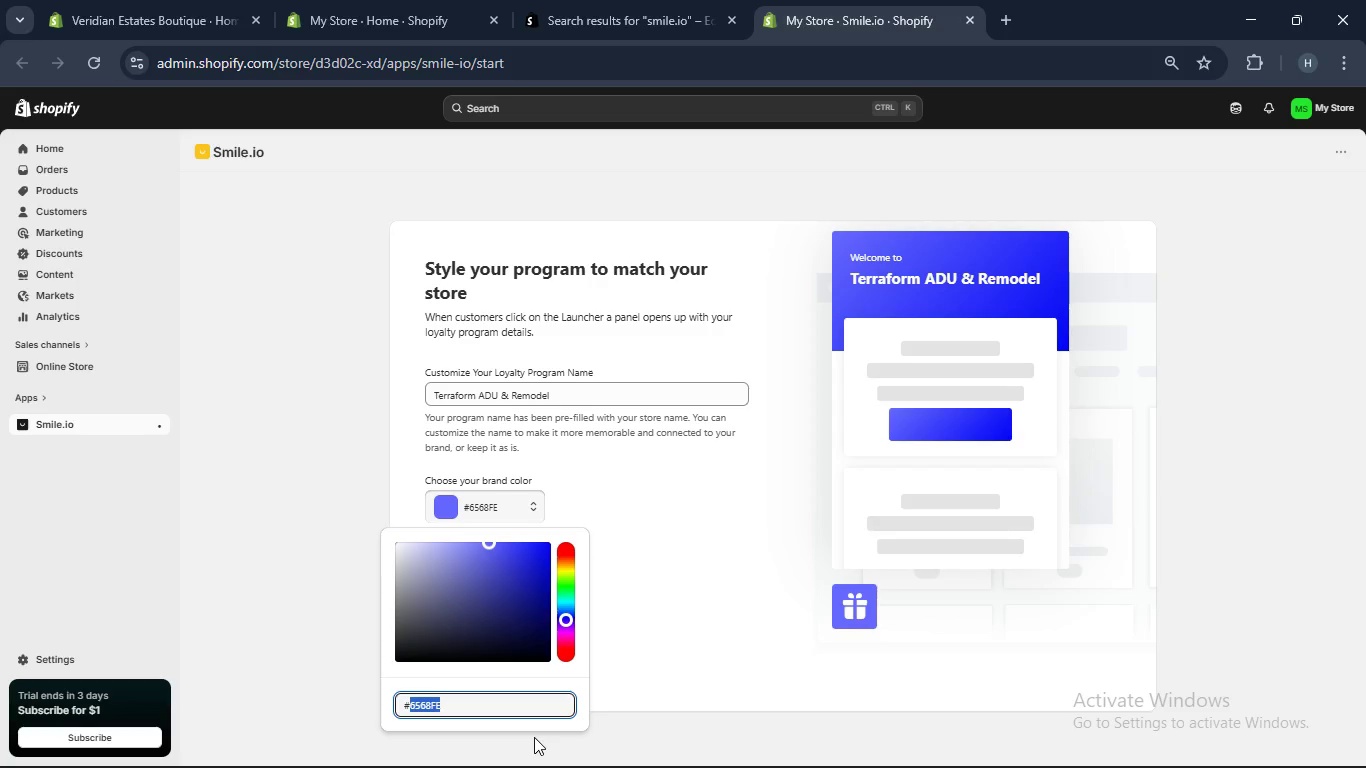 
type(1)
key(Backspace)
type(2f3e46)
 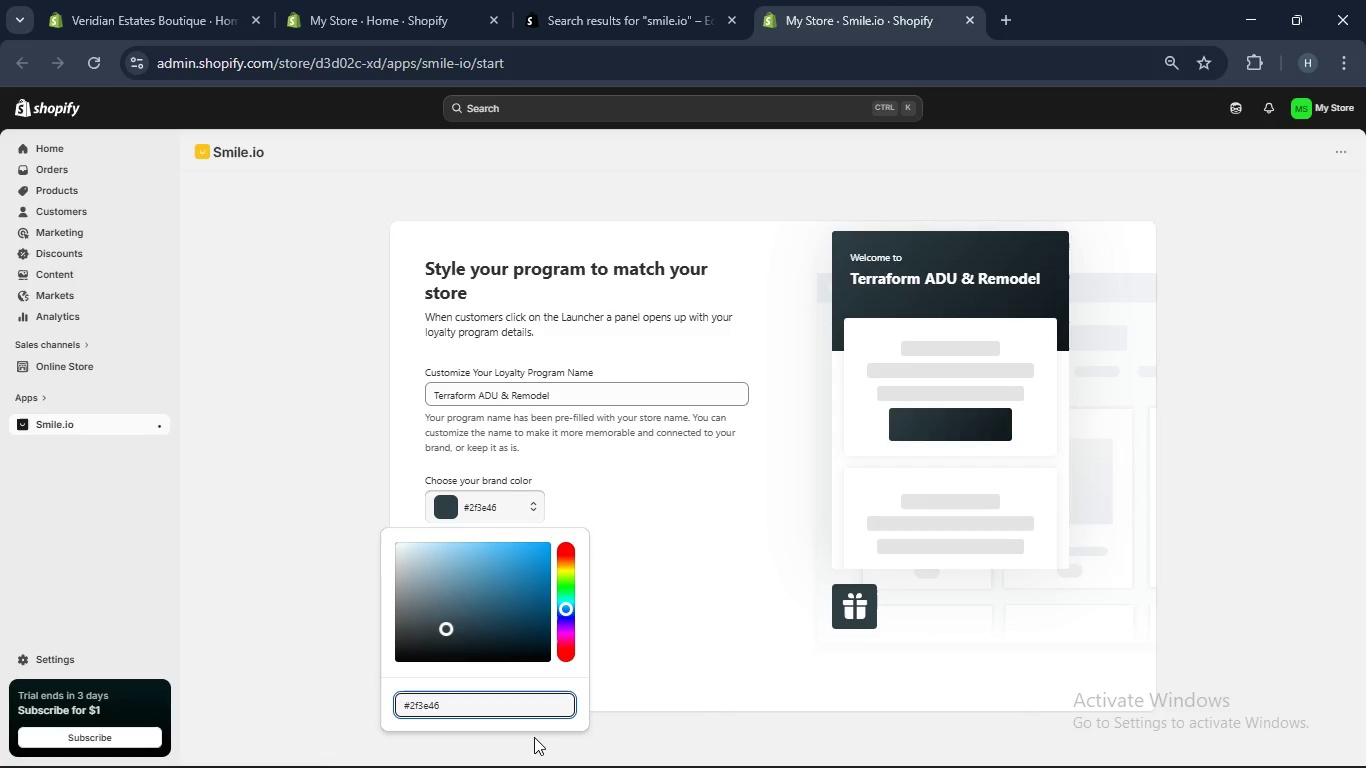 
key(Enter)
 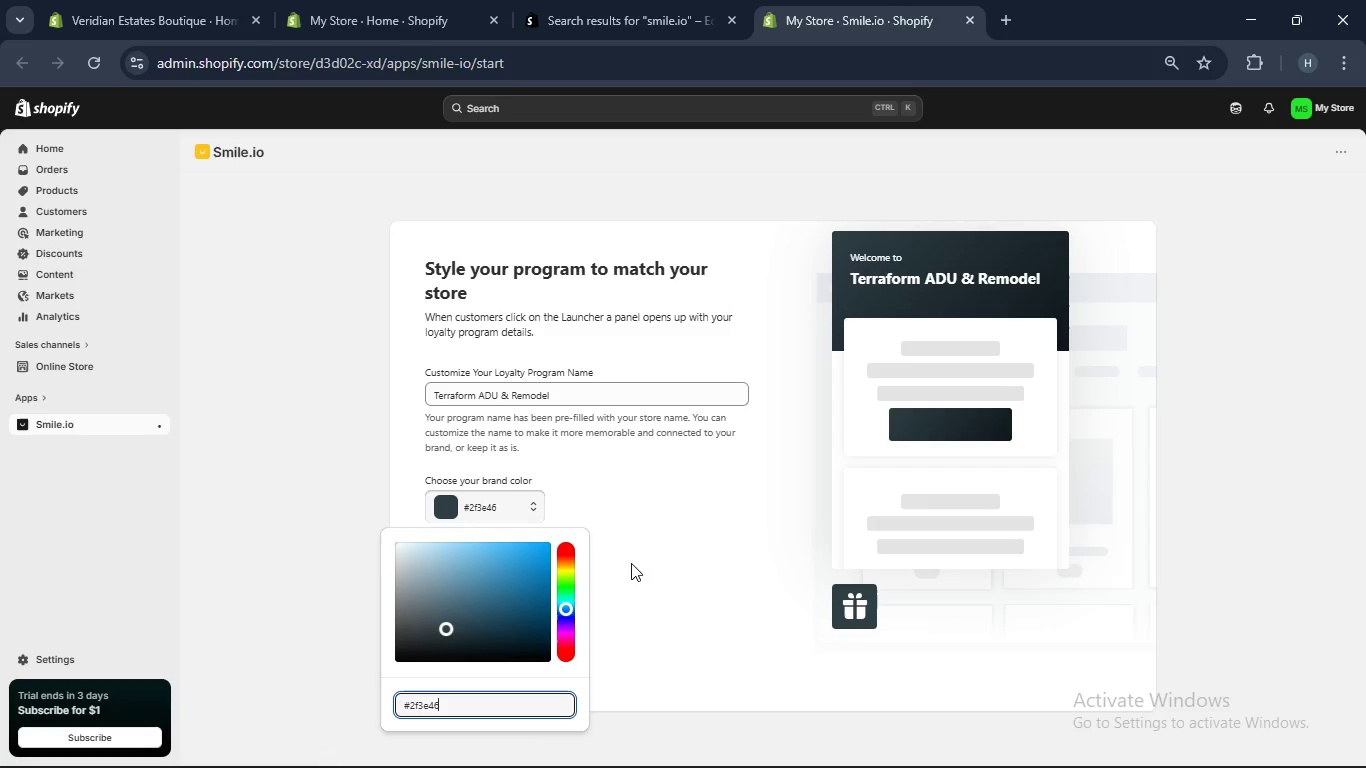 
left_click([643, 481])
 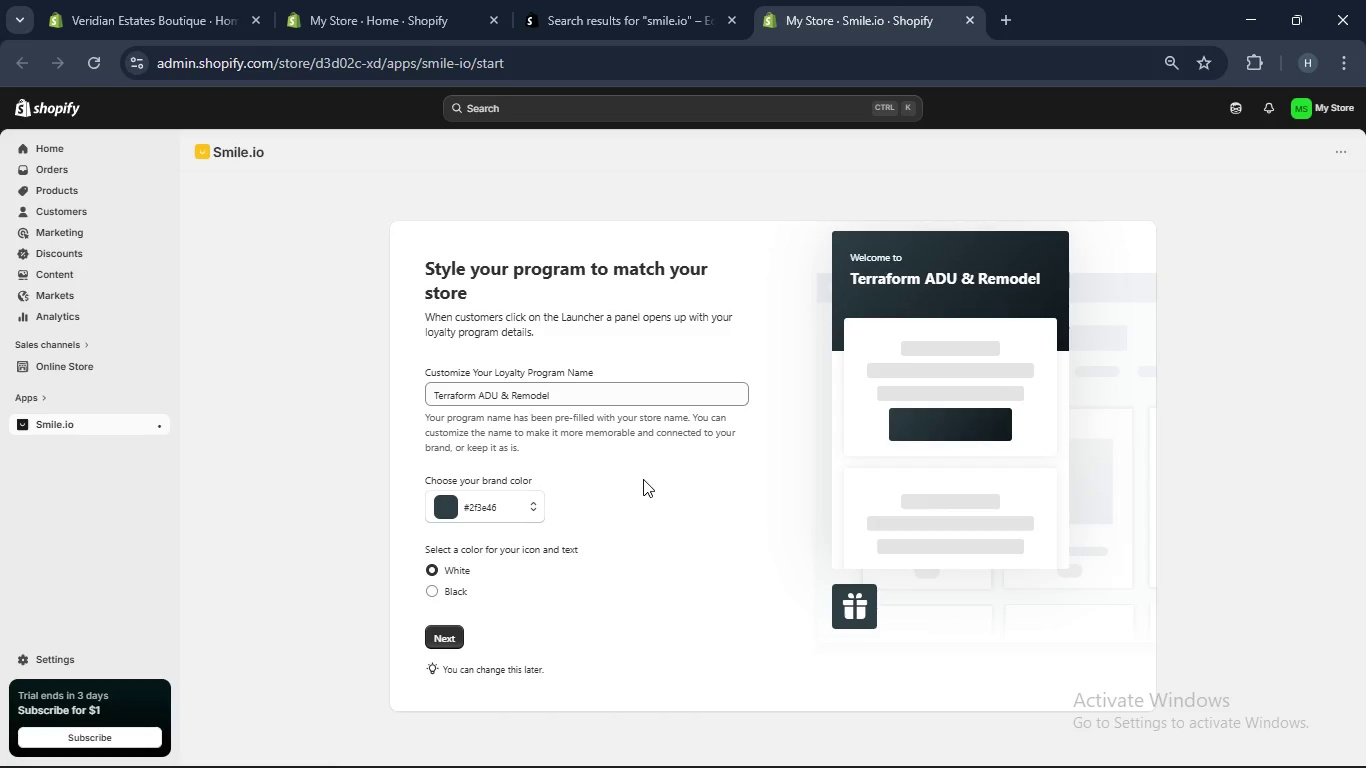 
scroll: coordinate [643, 479], scroll_direction: none, amount: 0.0
 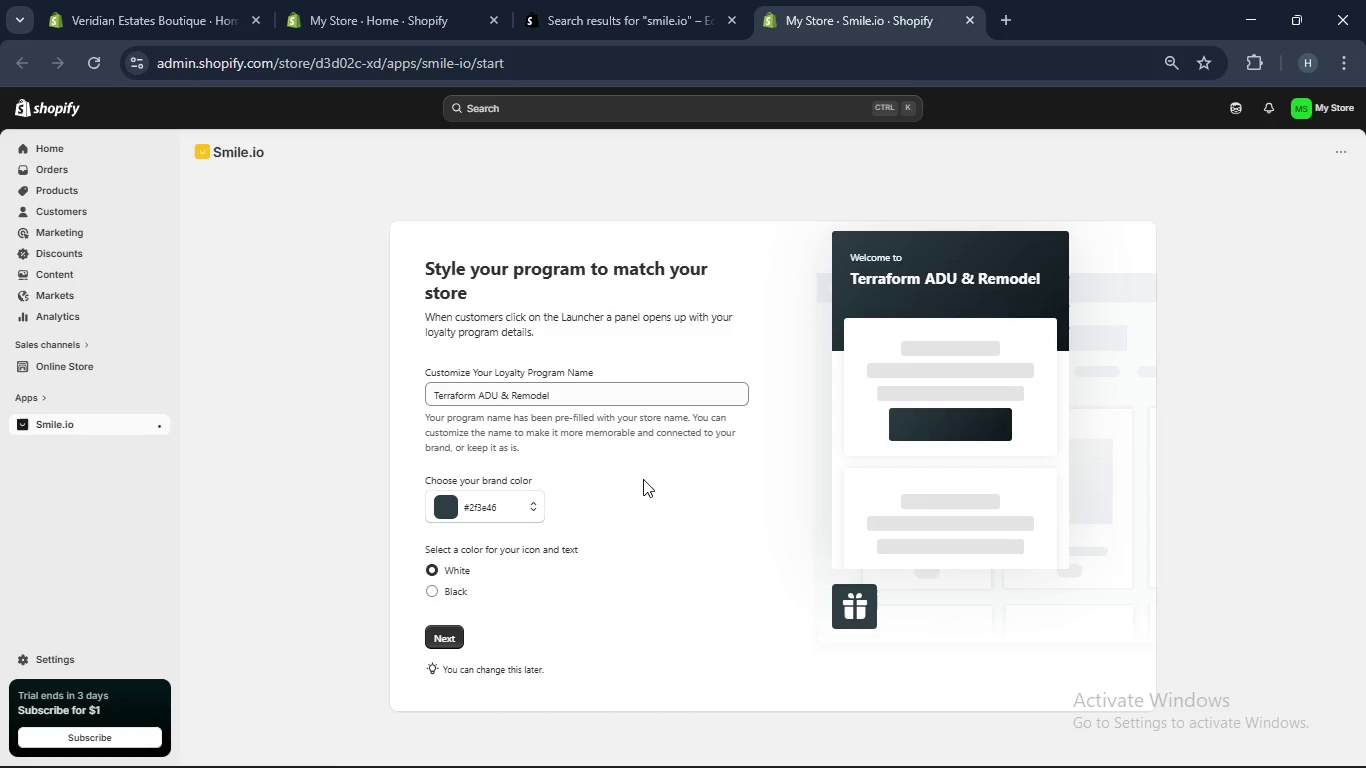 
scroll: coordinate [643, 479], scroll_direction: down, amount: 3.0
 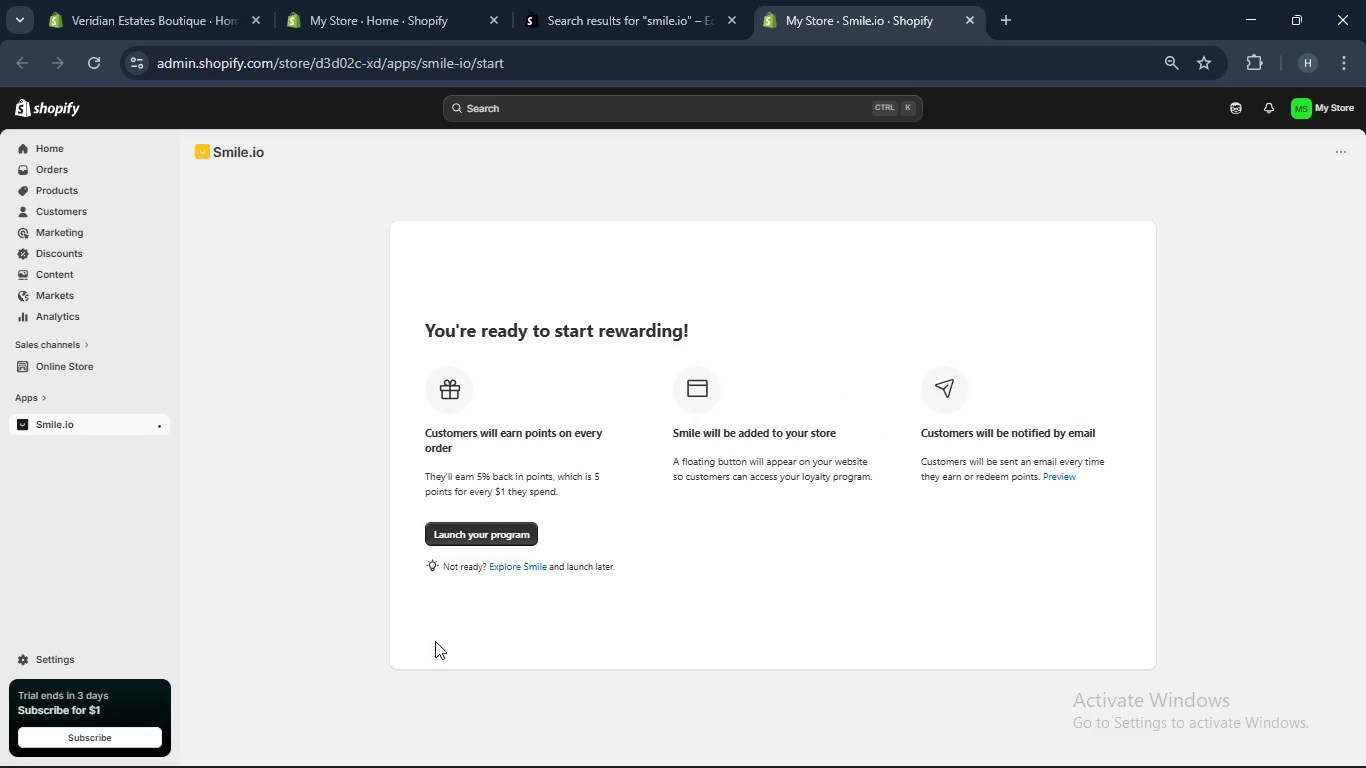 
wait(13.59)
 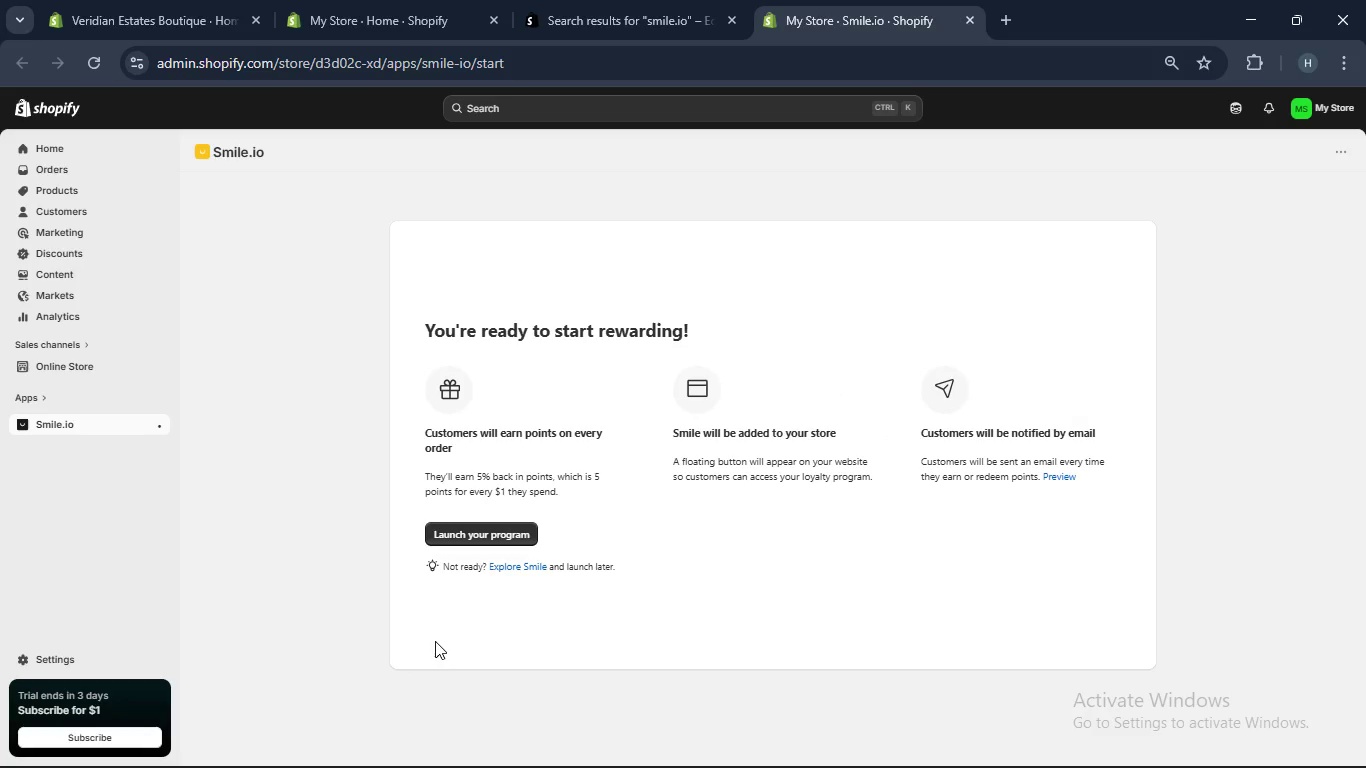 
left_click([466, 535])
 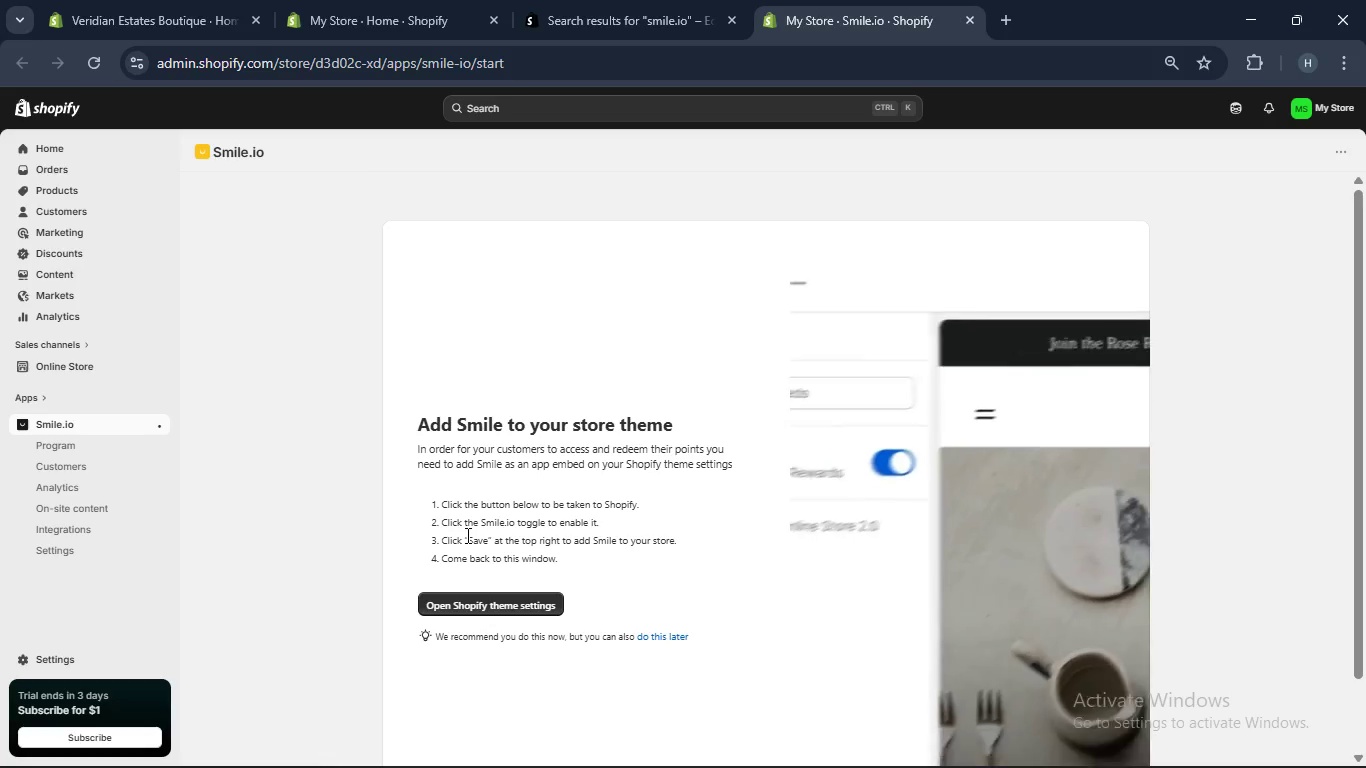 
wait(16.22)
 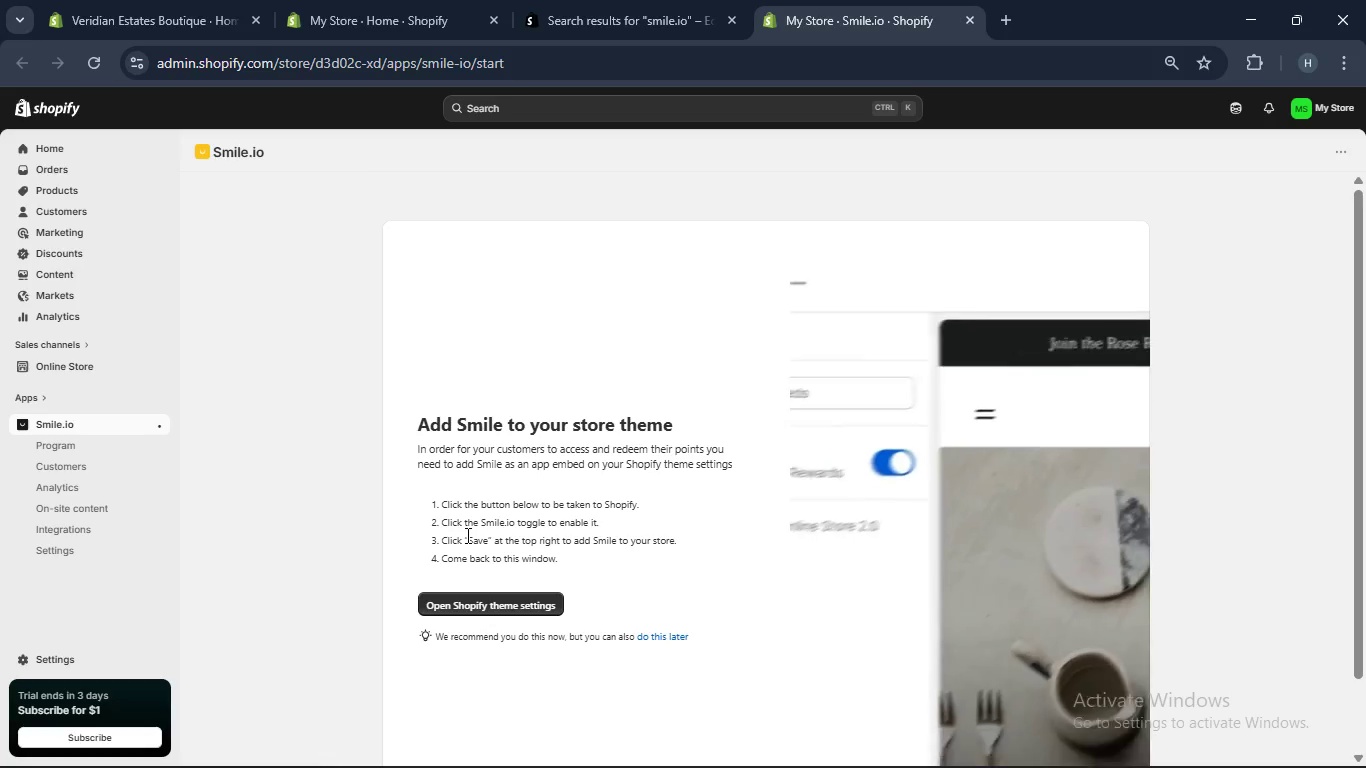 
left_click([470, 605])
 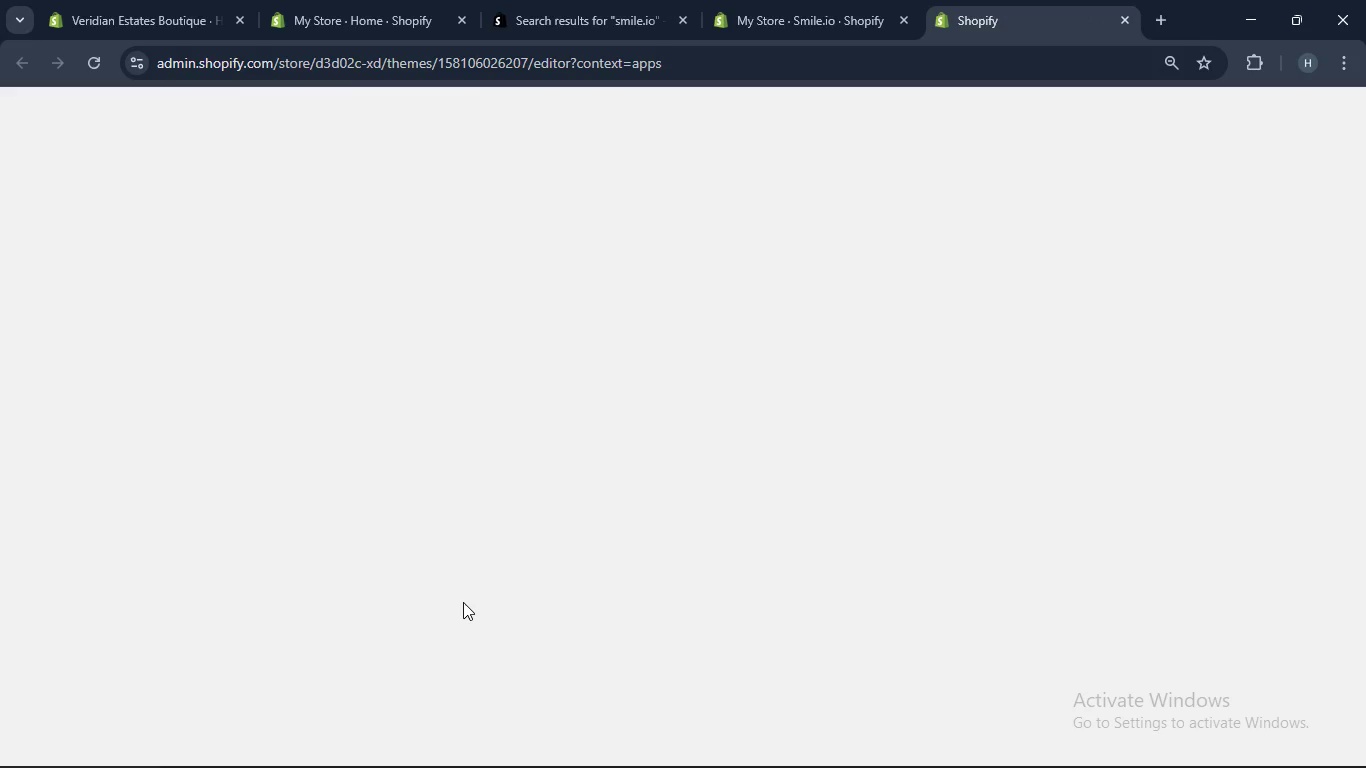 
wait(10.31)
 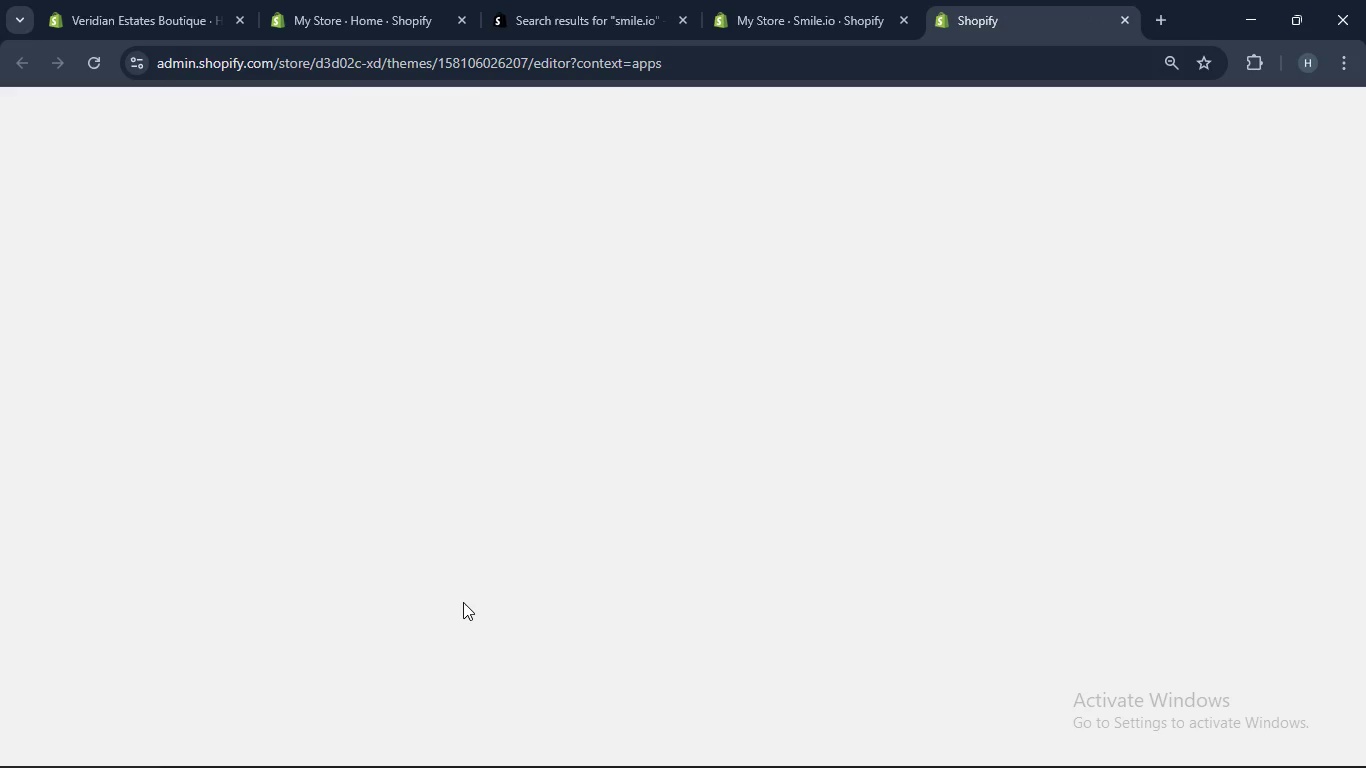 
left_click([200, 239])
 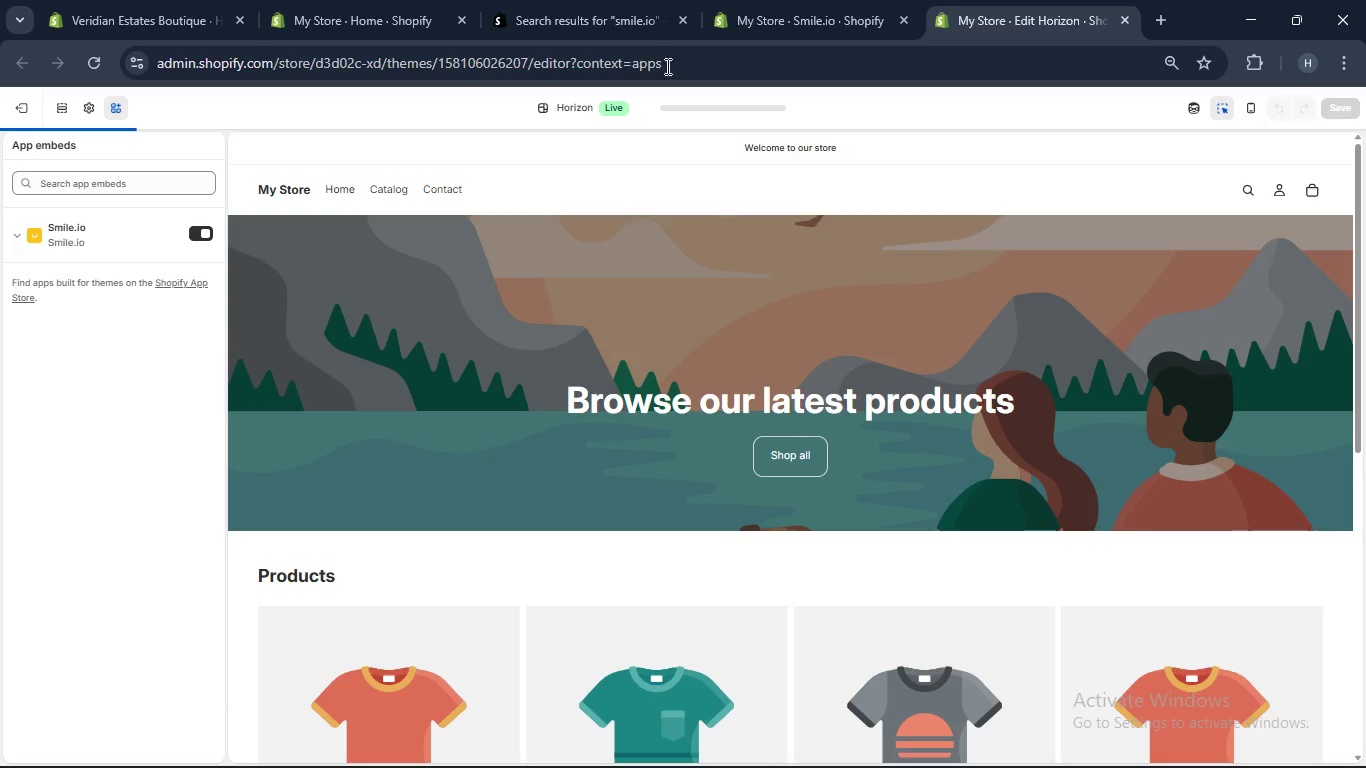 
left_click([841, 2])
 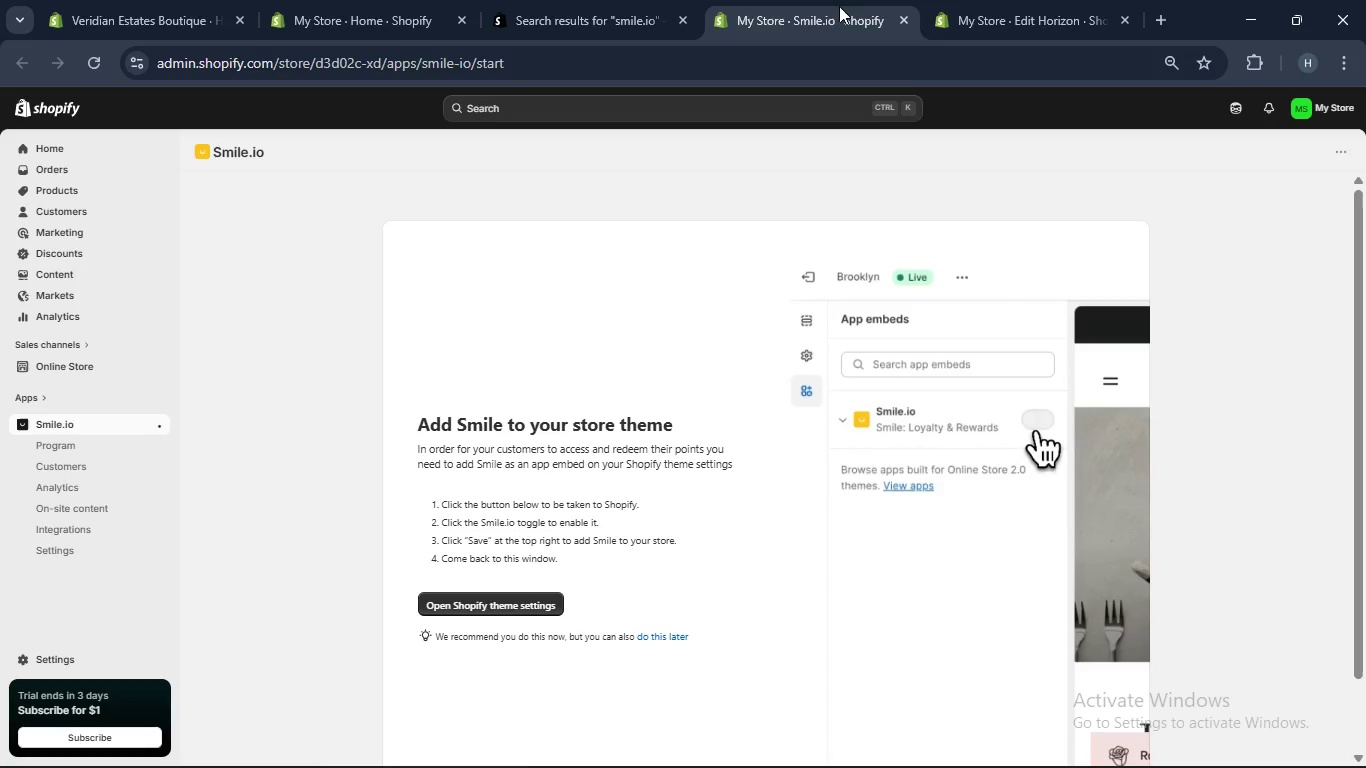 
scroll: coordinate [781, 365], scroll_direction: down, amount: 6.0
 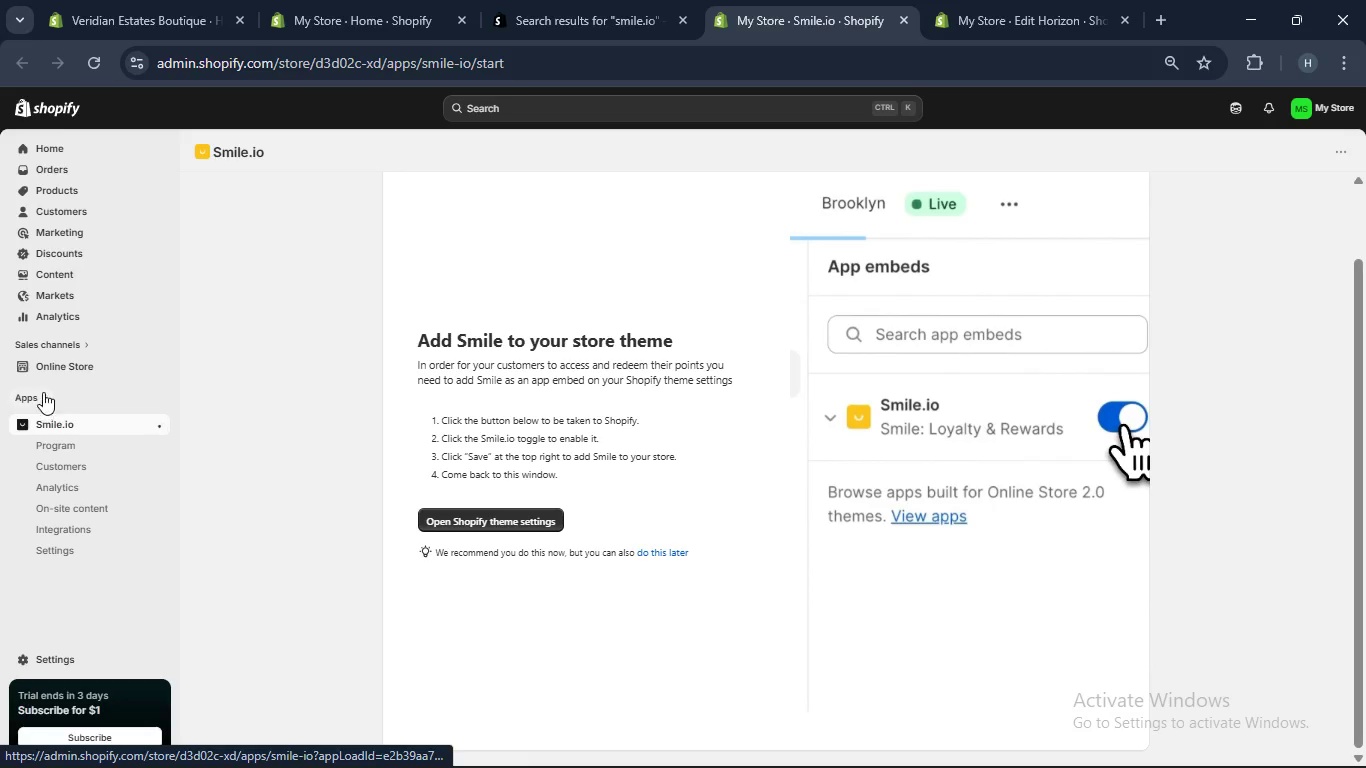 
left_click([43, 392])
 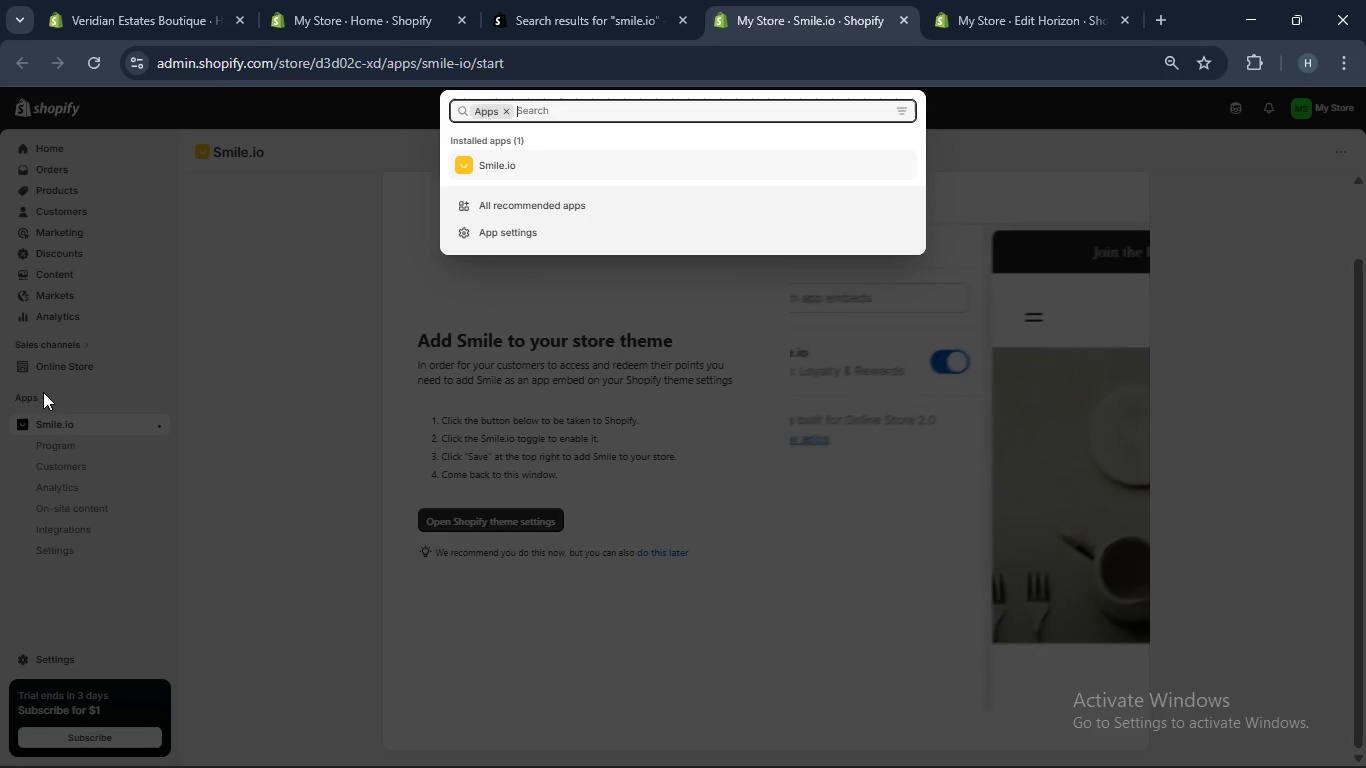 
left_click([580, 7])
 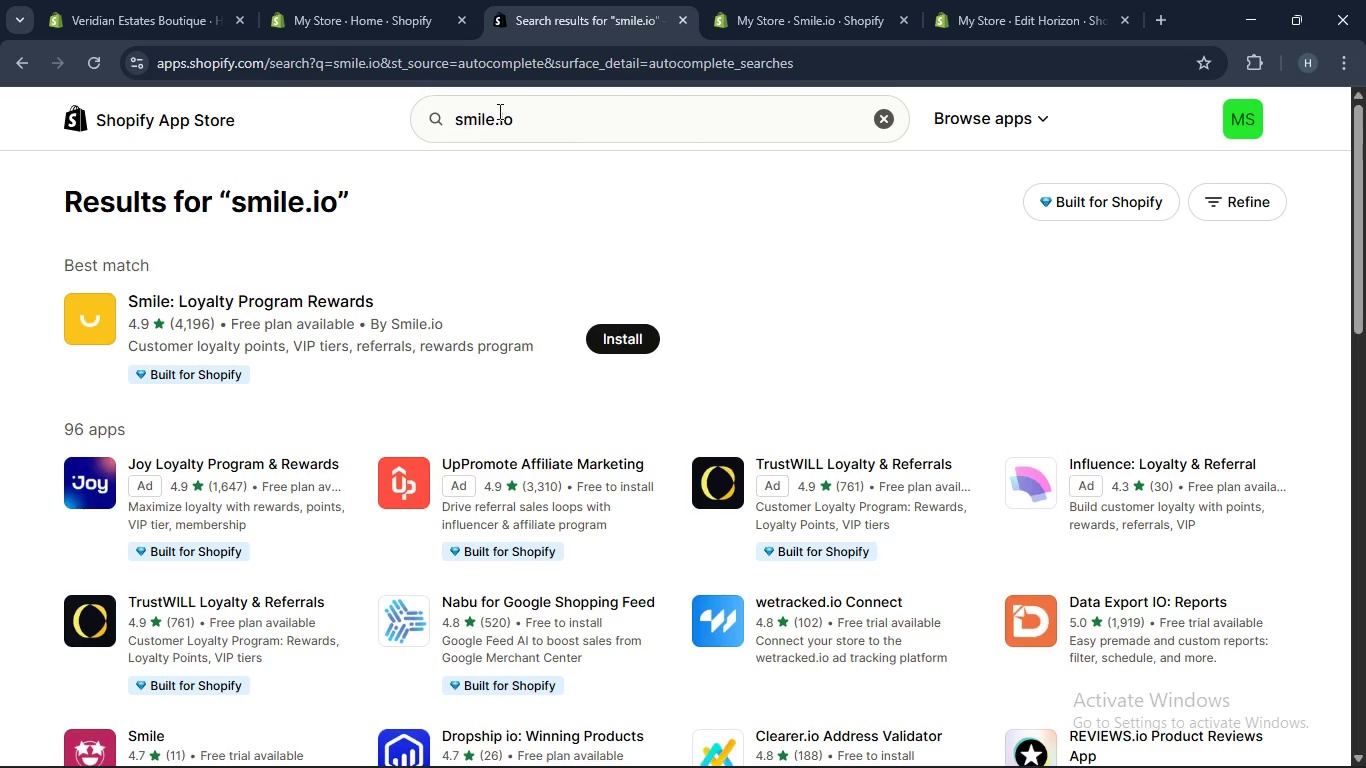 
left_click([498, 111])
 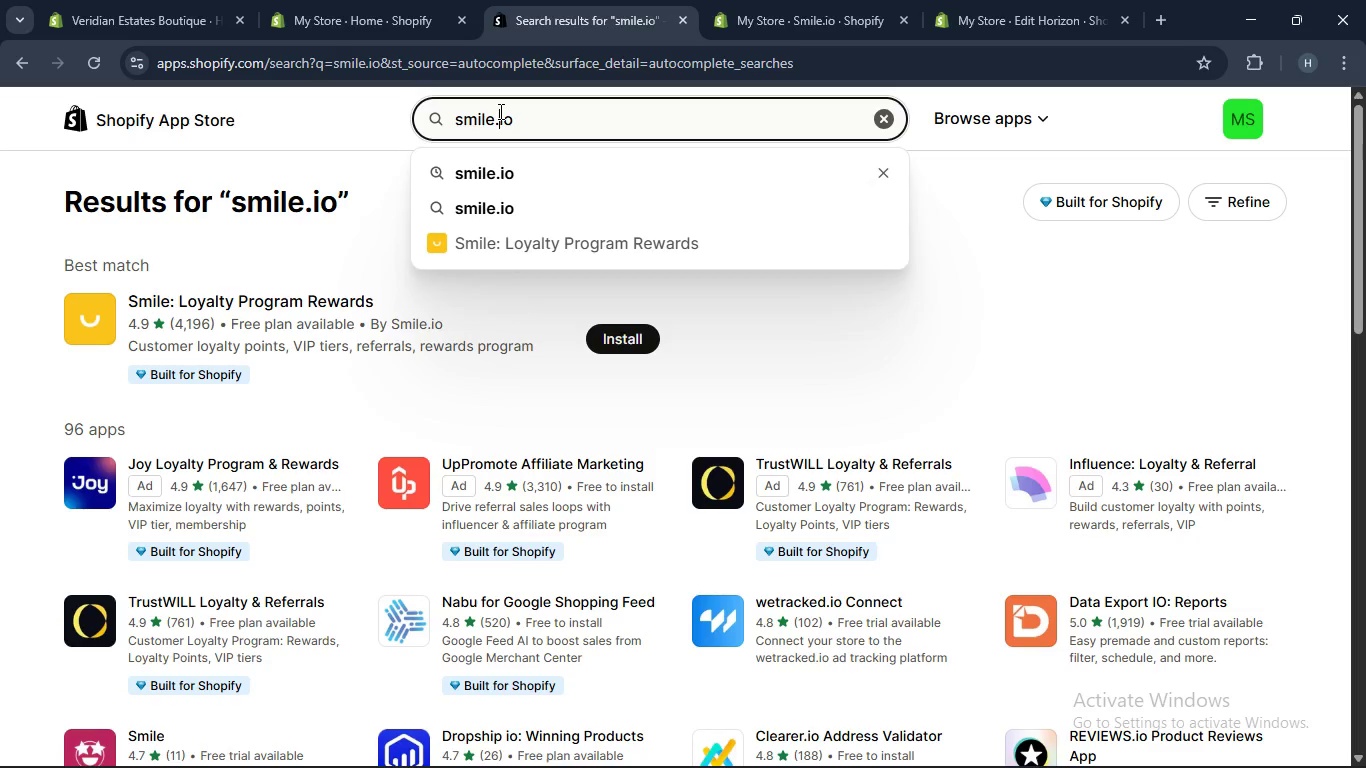 
key(Control+A)
 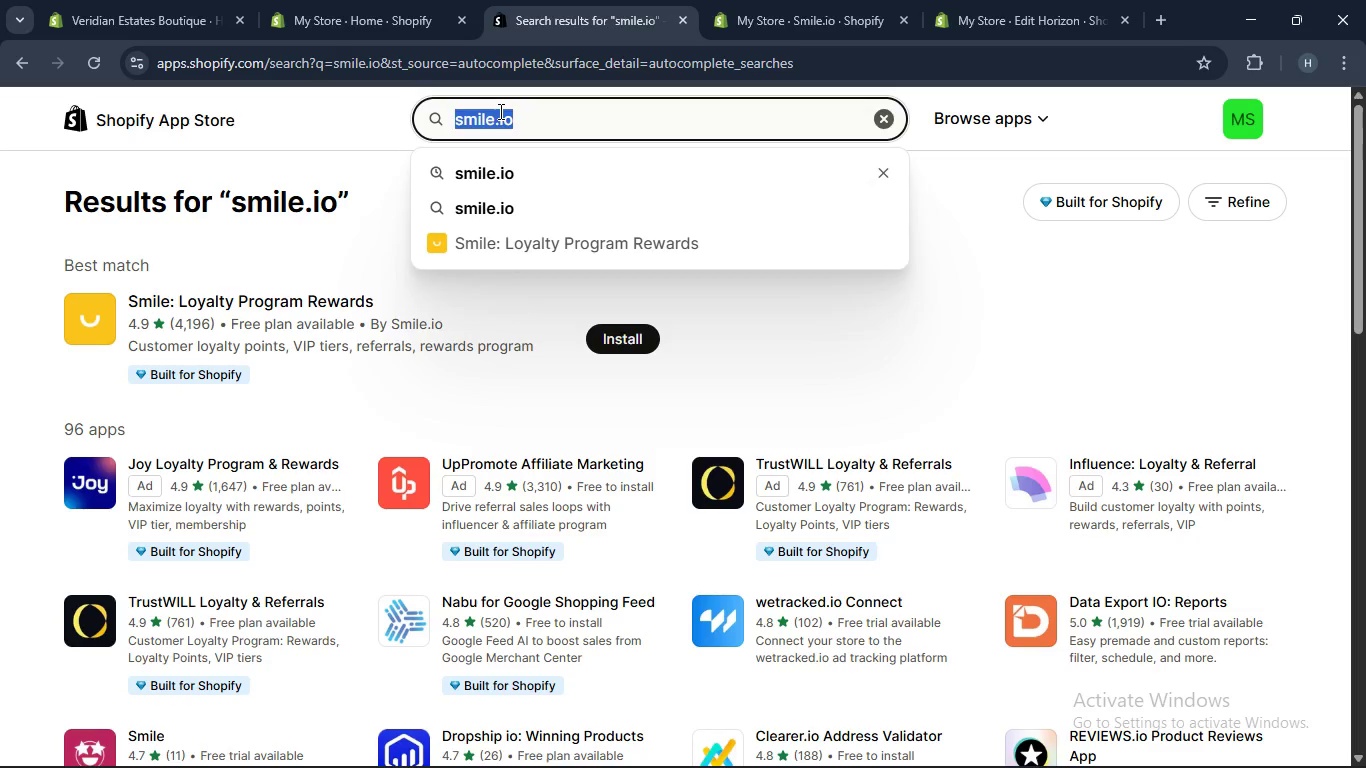 
key(Backspace)
 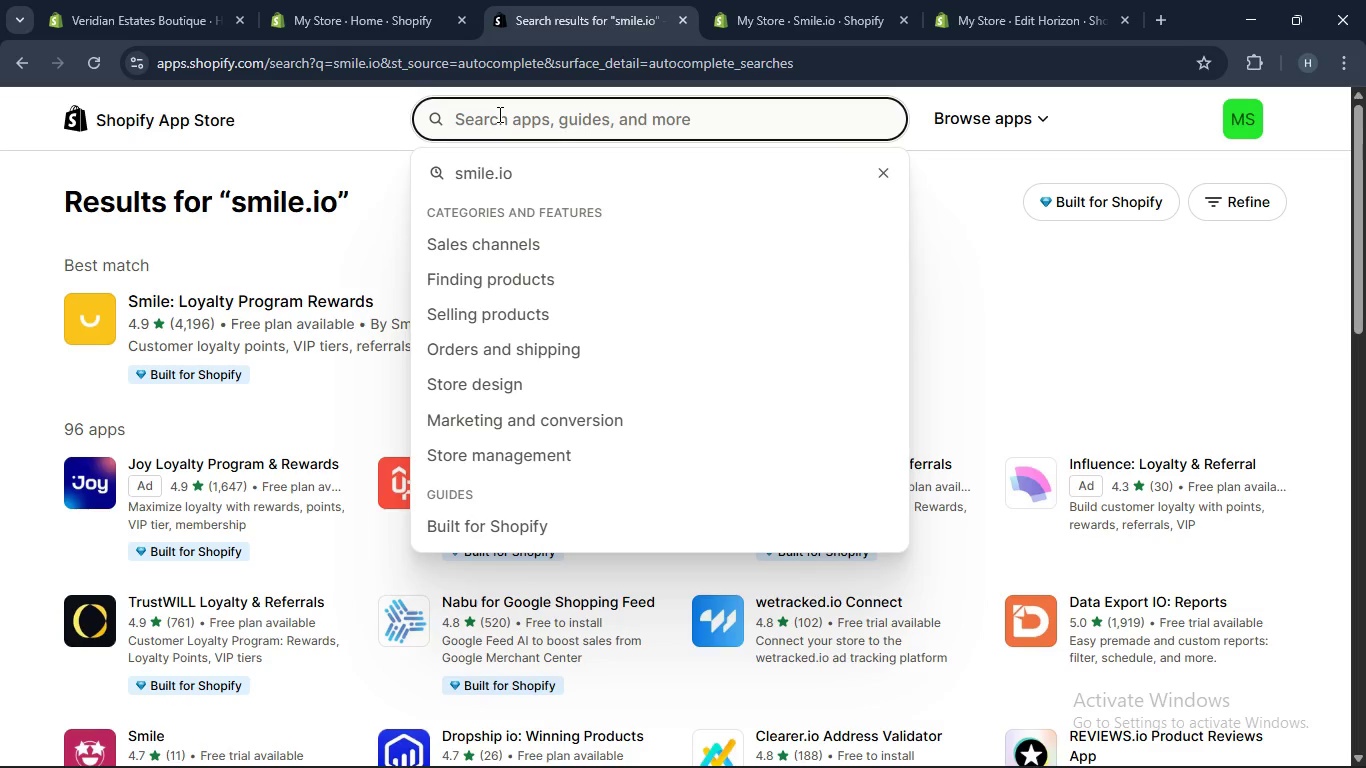 
wait(7.12)
 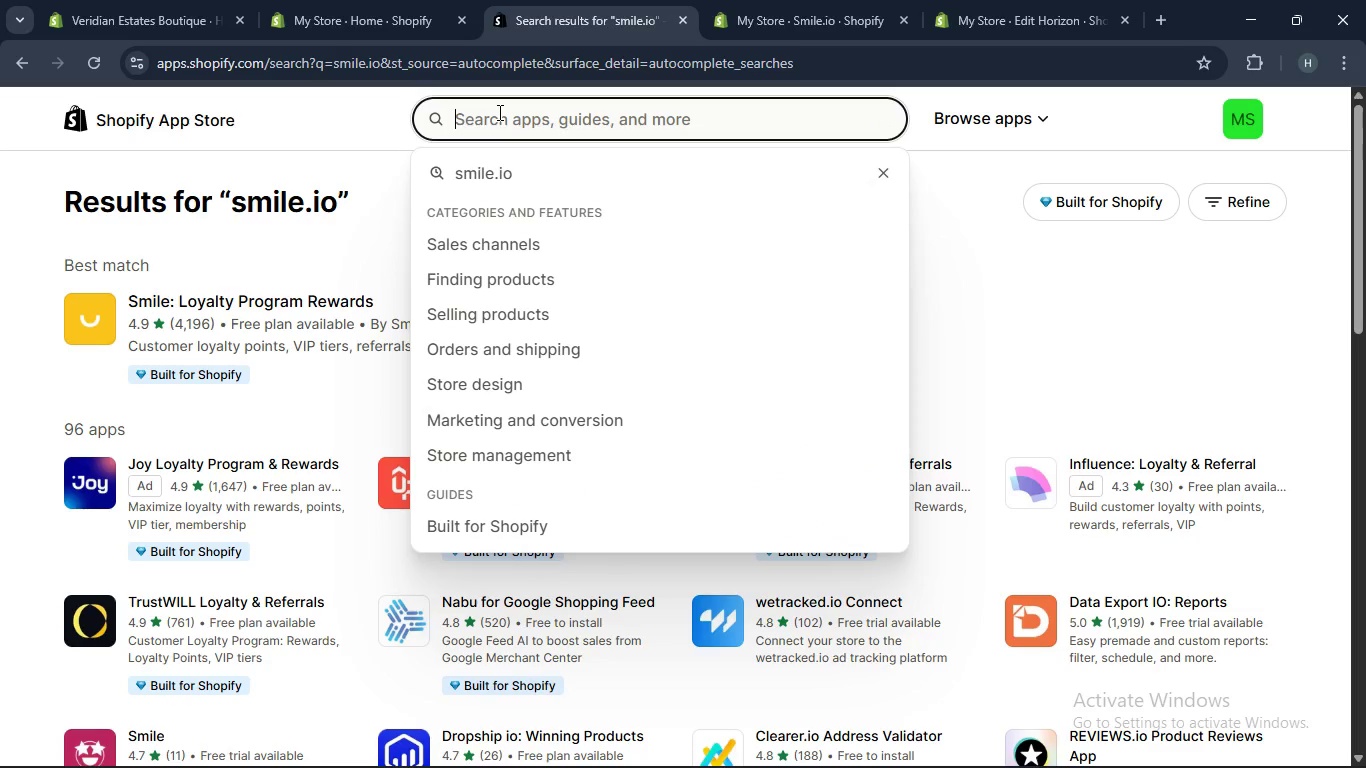 
type(Joy Loy)
 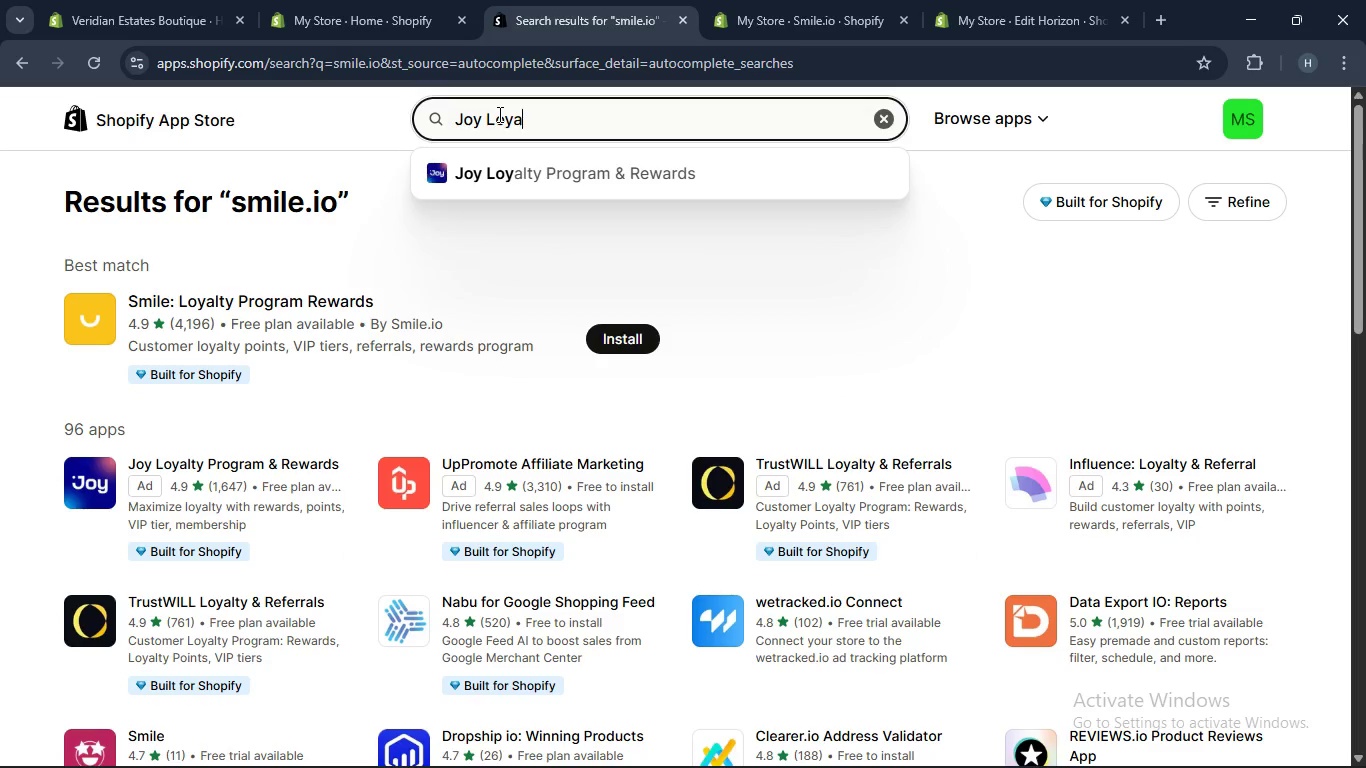 
 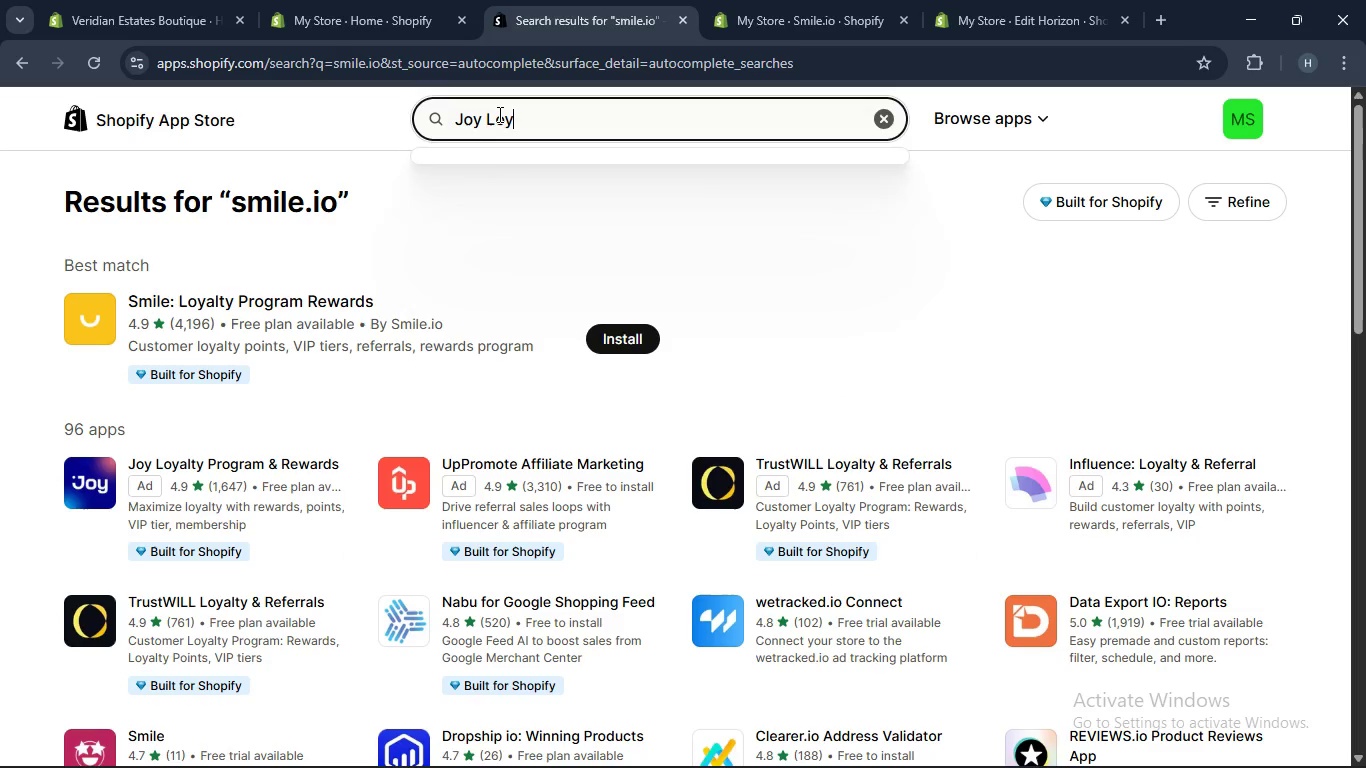 
hold_key(key=A, duration=0.31)
 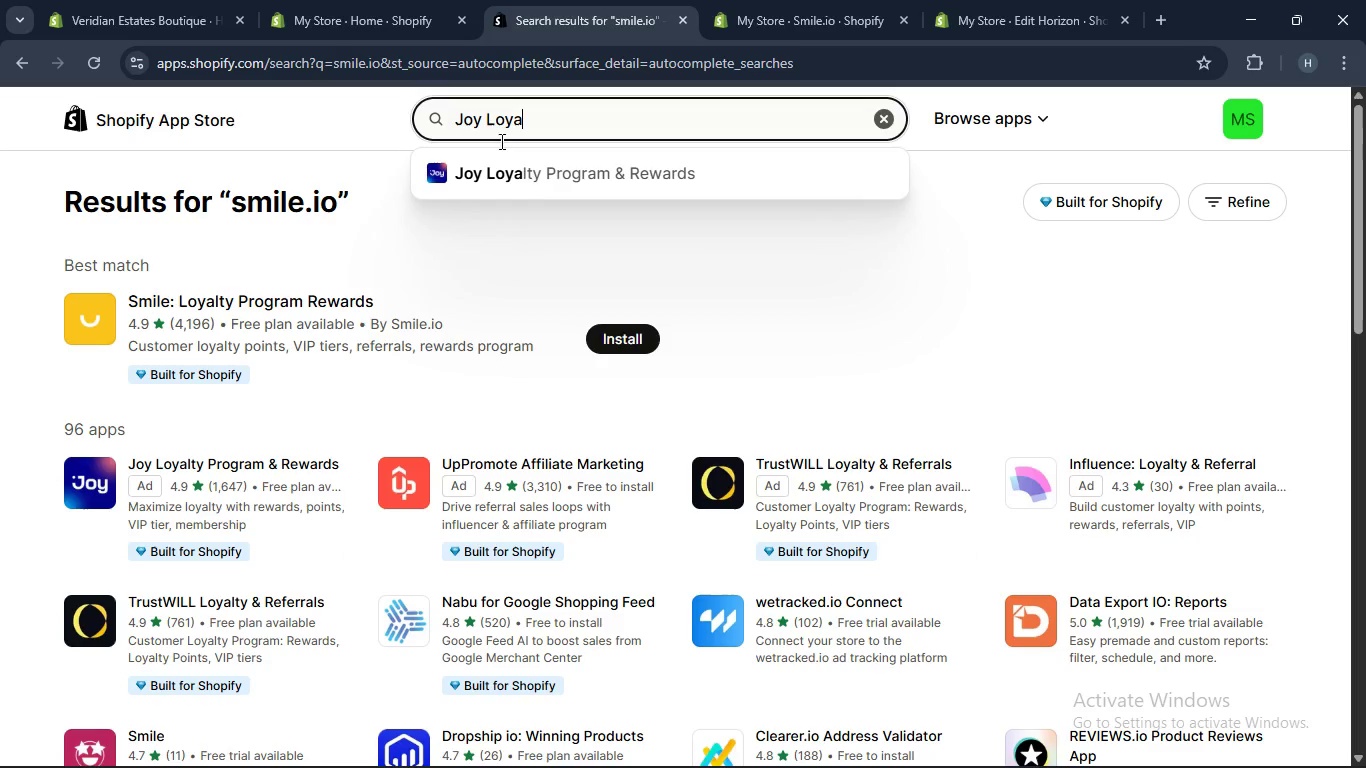 
left_click([543, 179])
 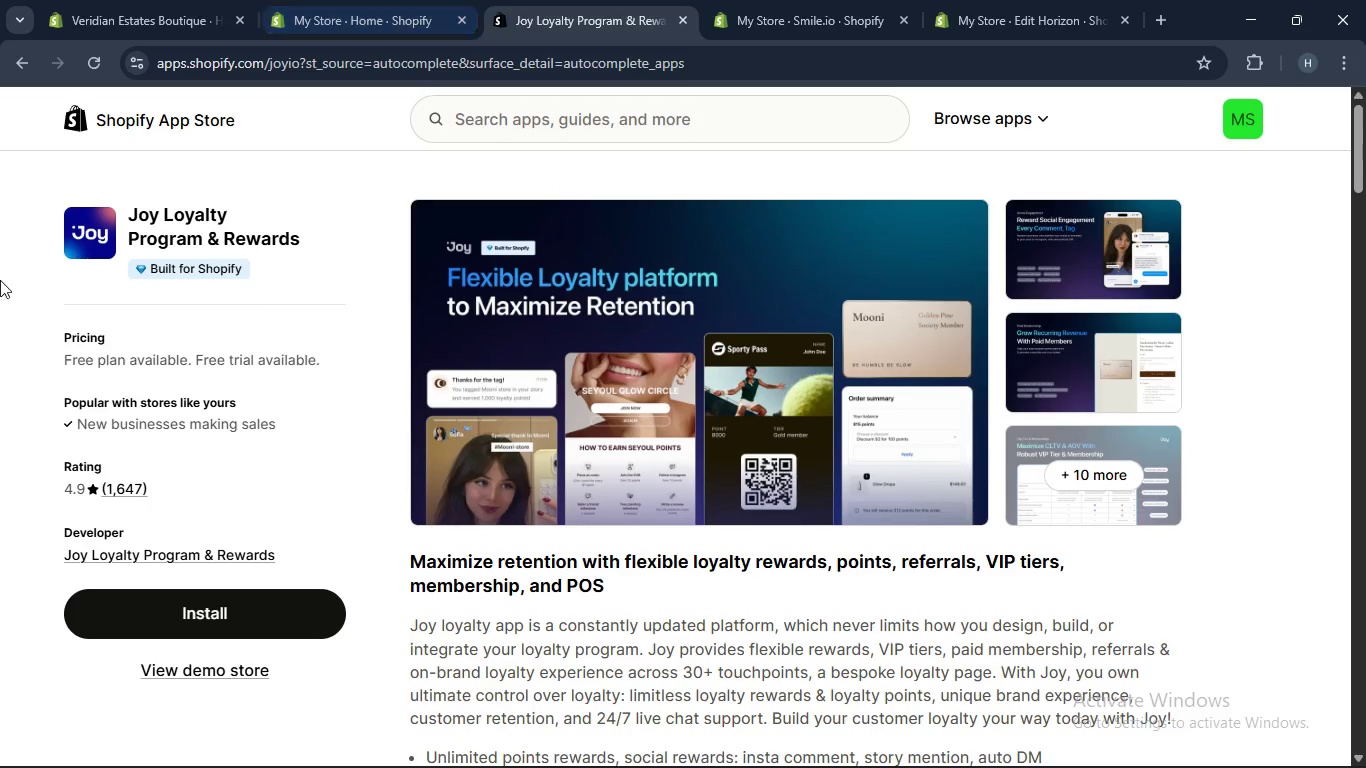 
wait(5.67)
 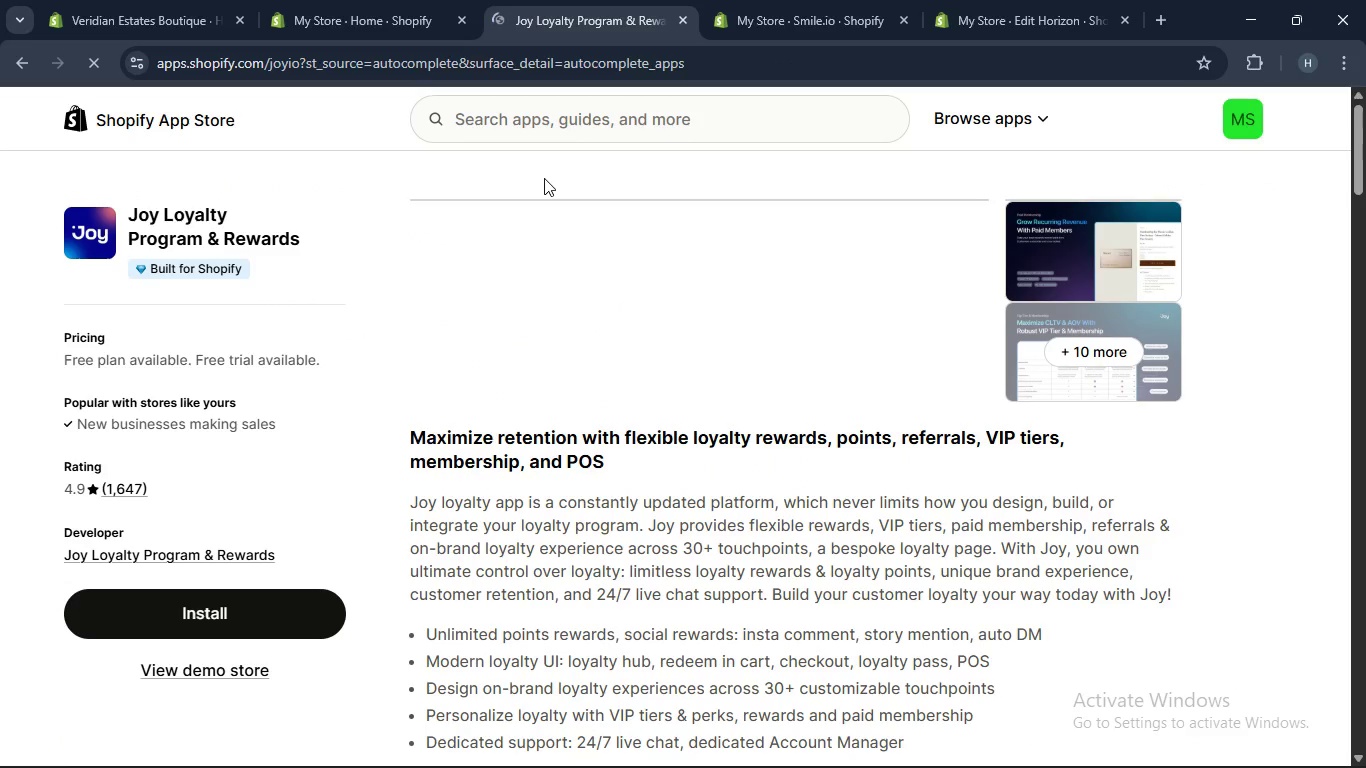 
left_click([214, 617])
 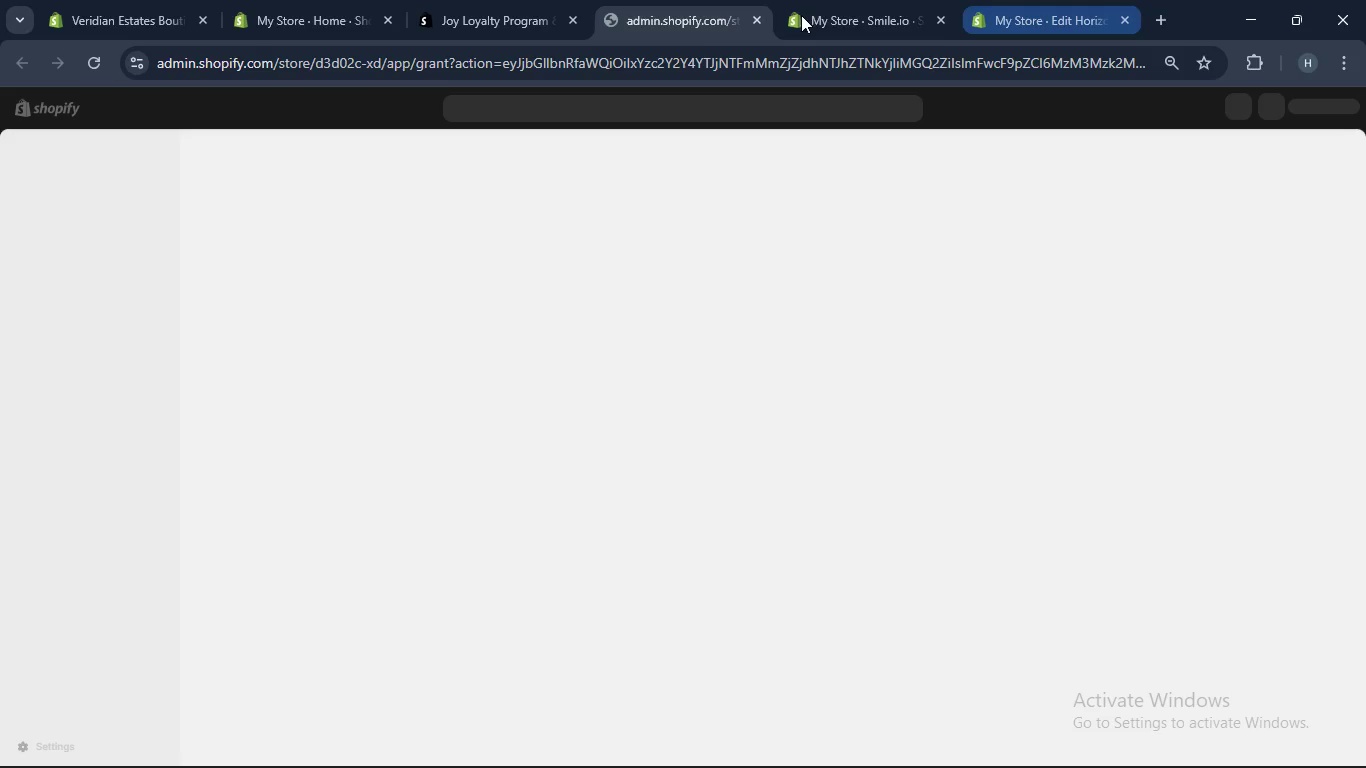 
wait(9.52)
 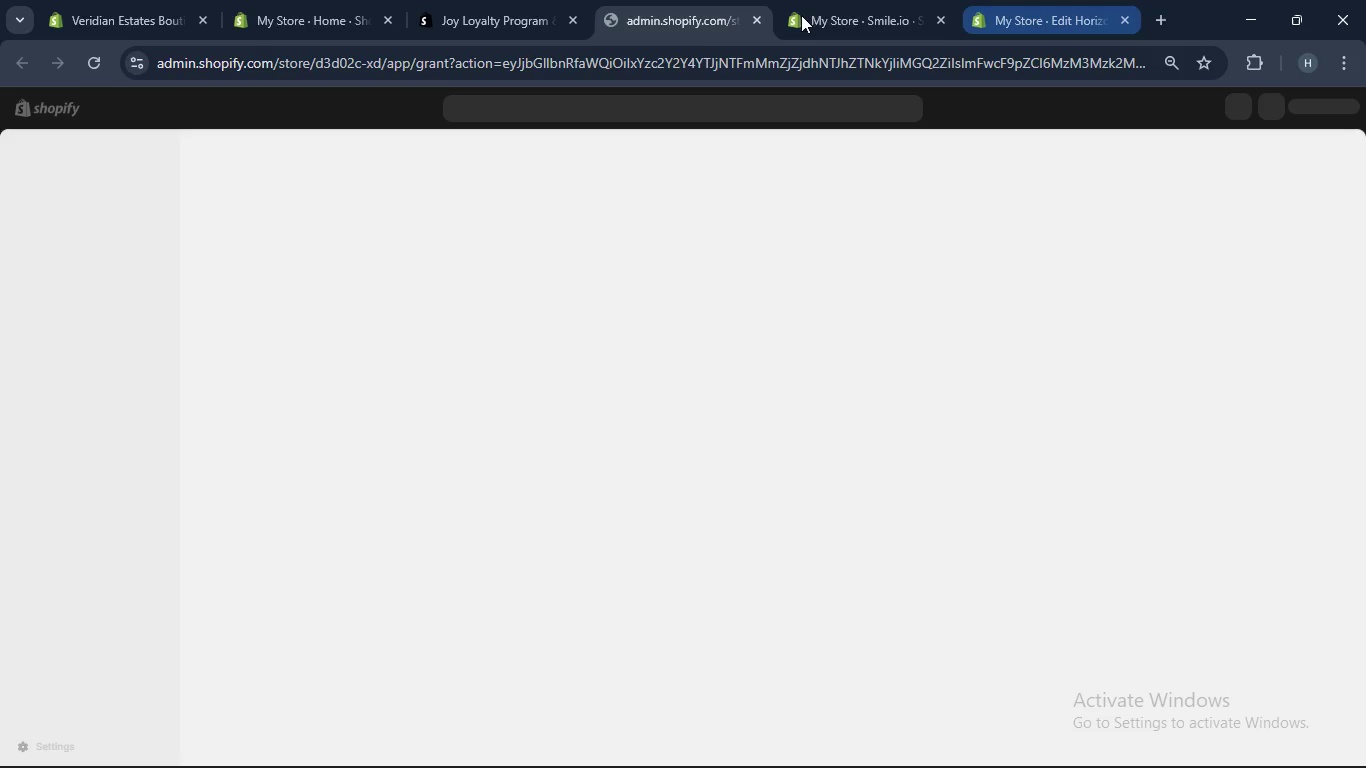 
left_click([878, 580])
 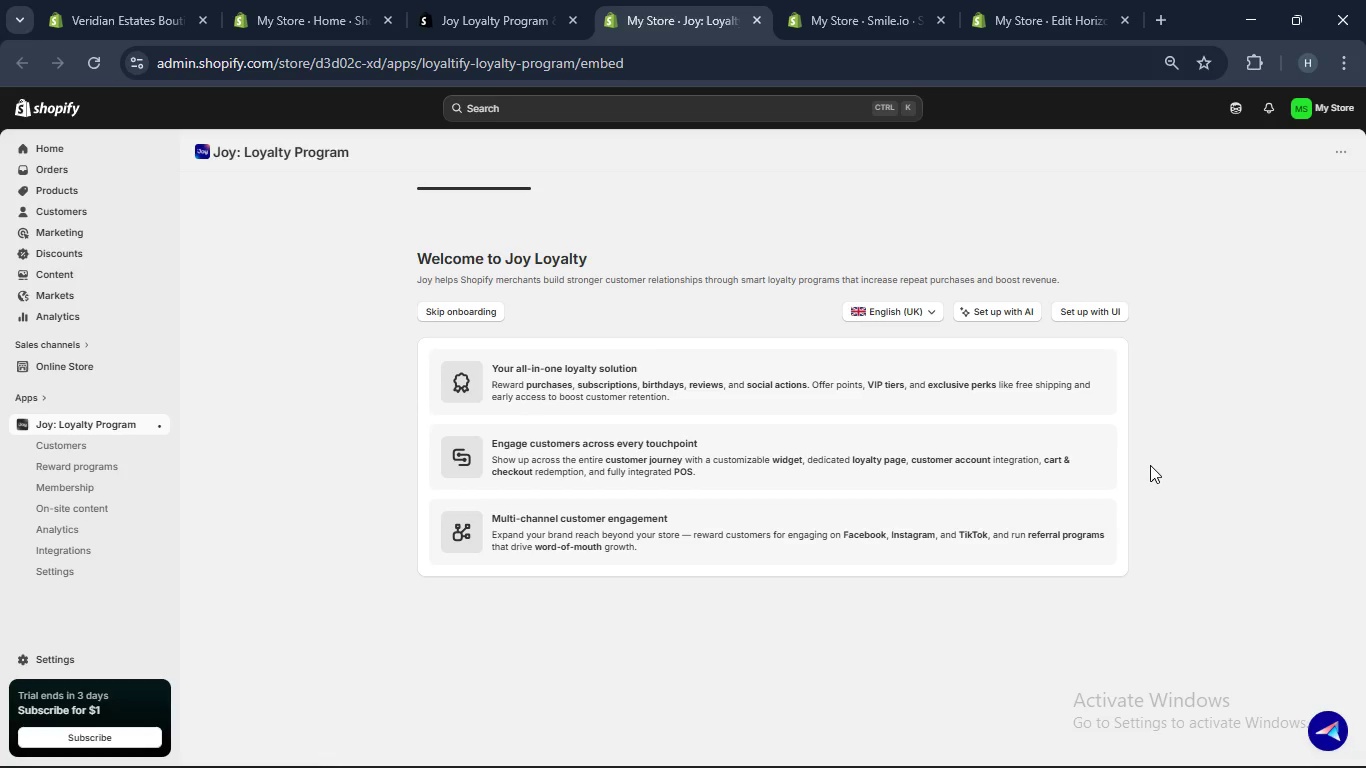 
wait(36.92)
 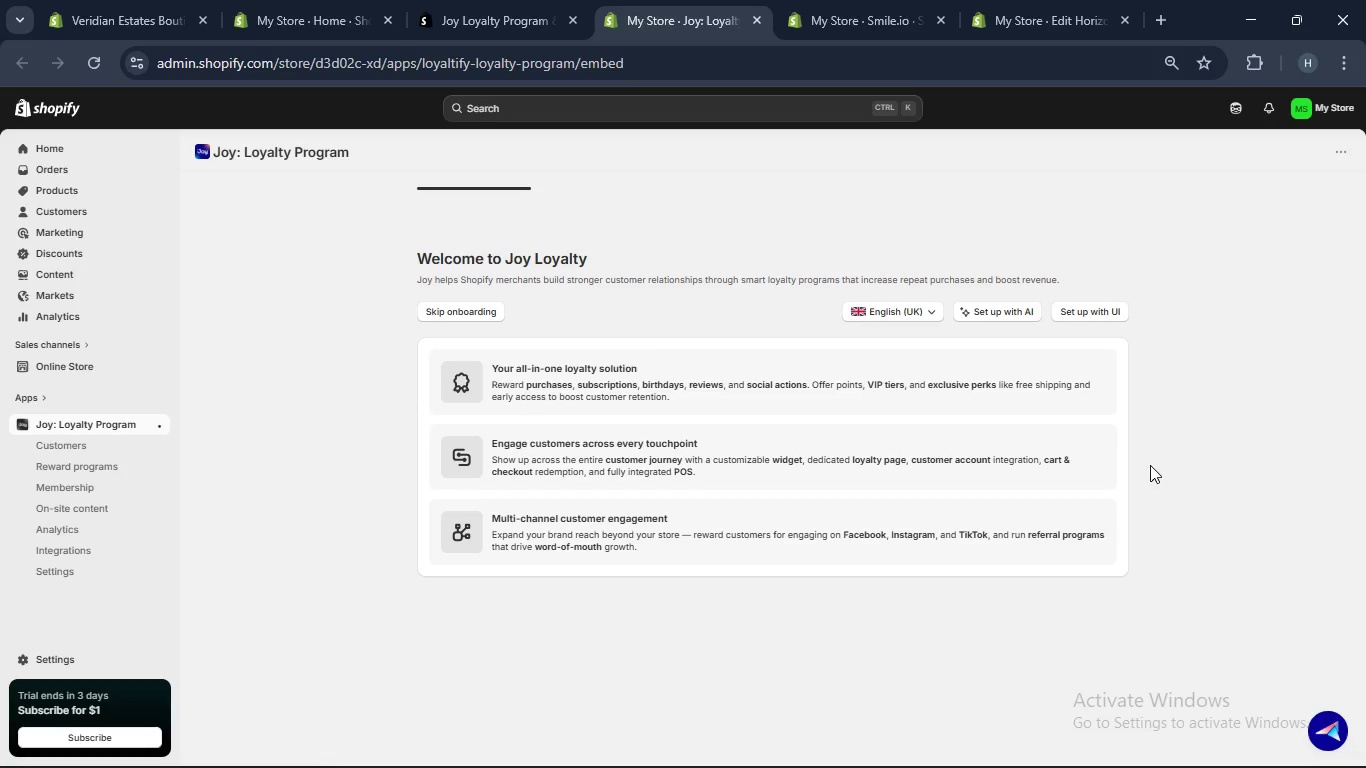 
left_click([1083, 310])
 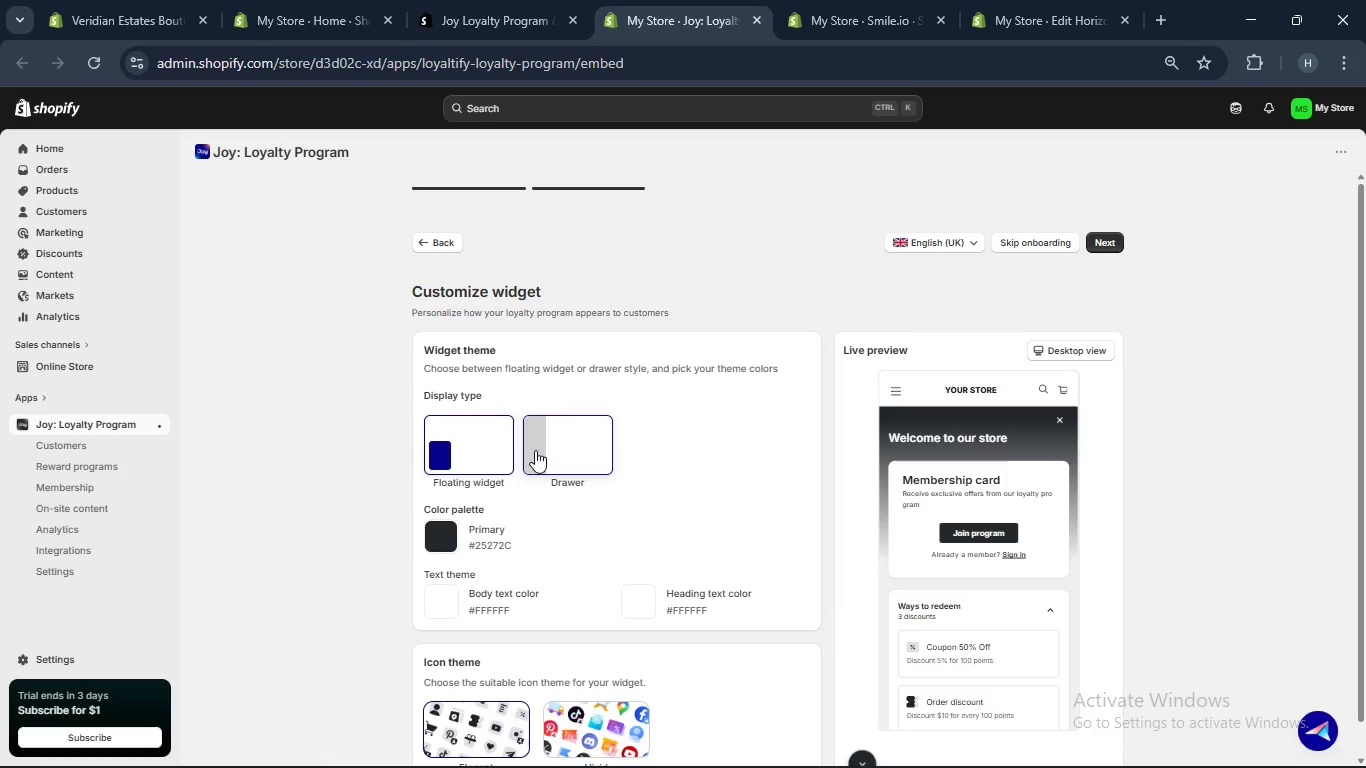 
wait(12.76)
 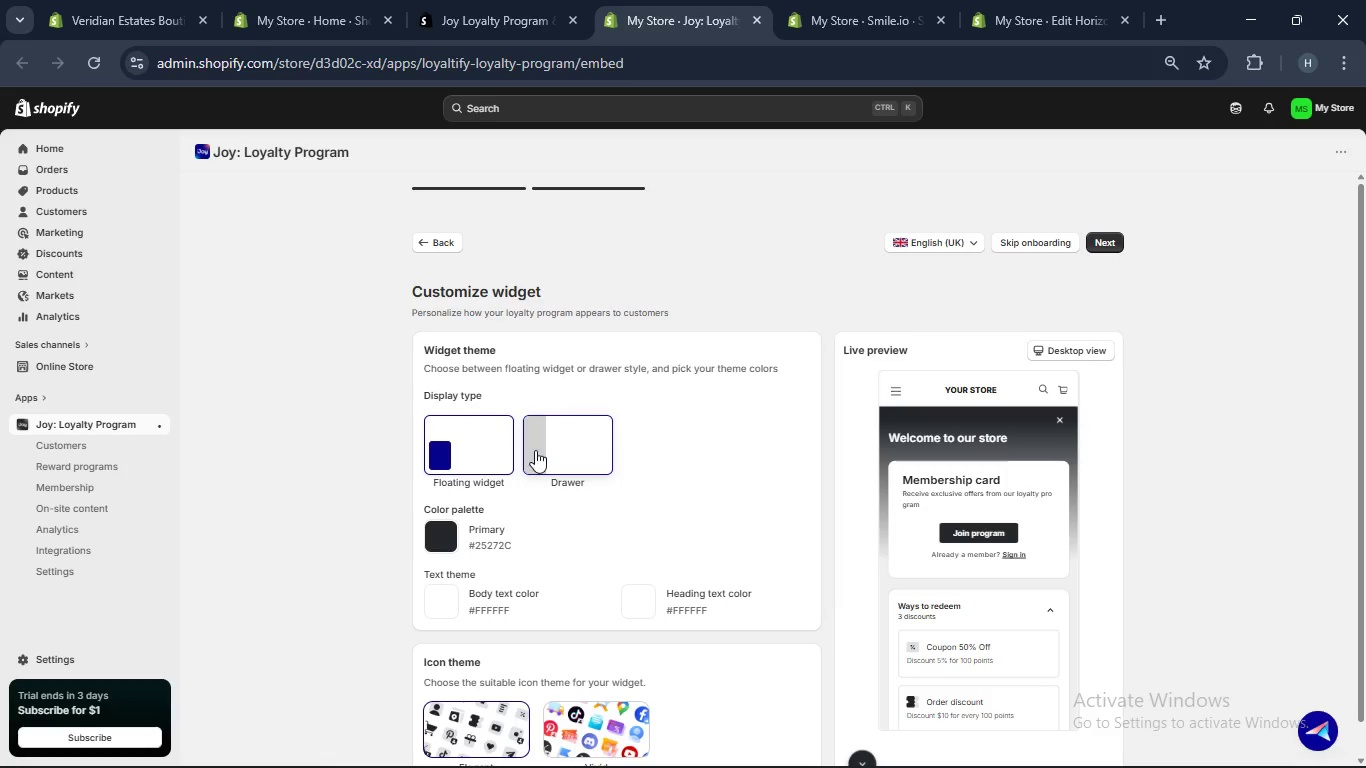 
scroll: coordinate [939, 428], scroll_direction: down, amount: 7.0
 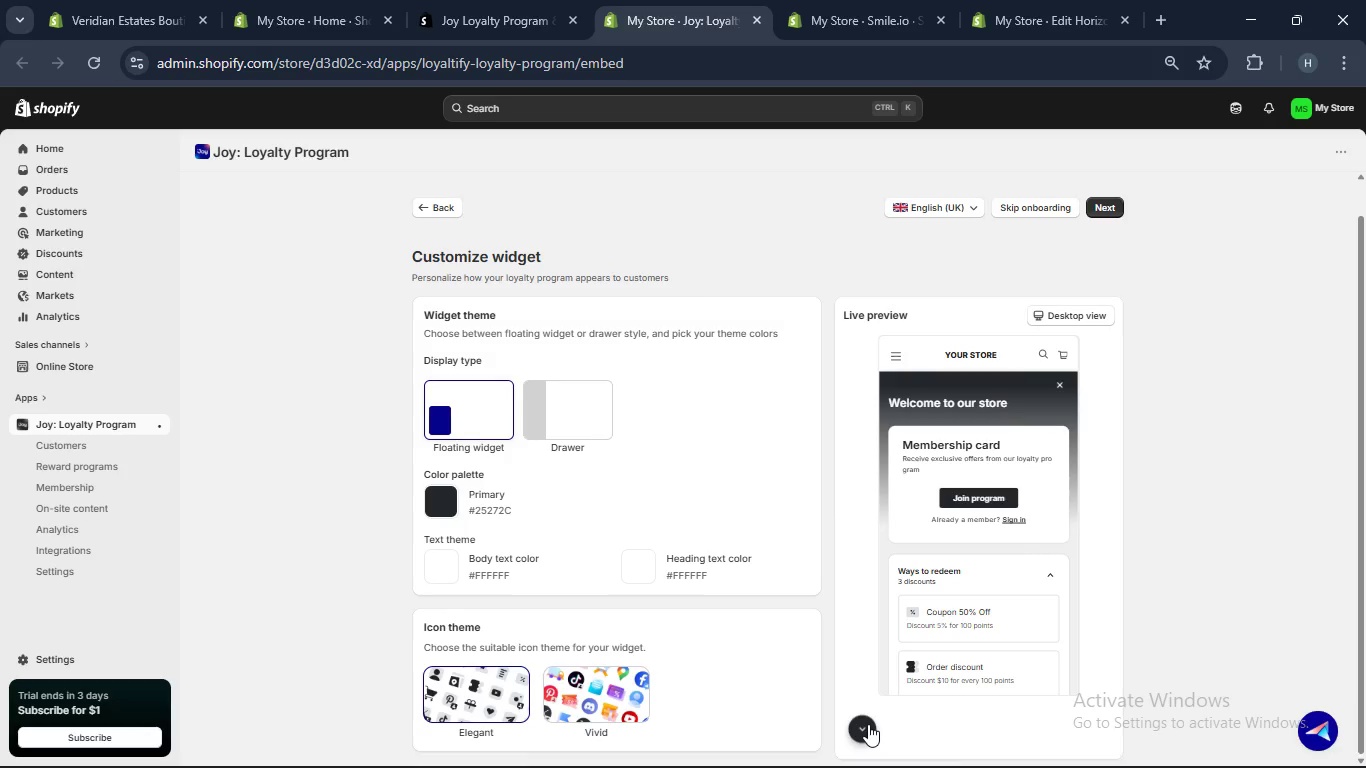 
left_click([868, 724])
 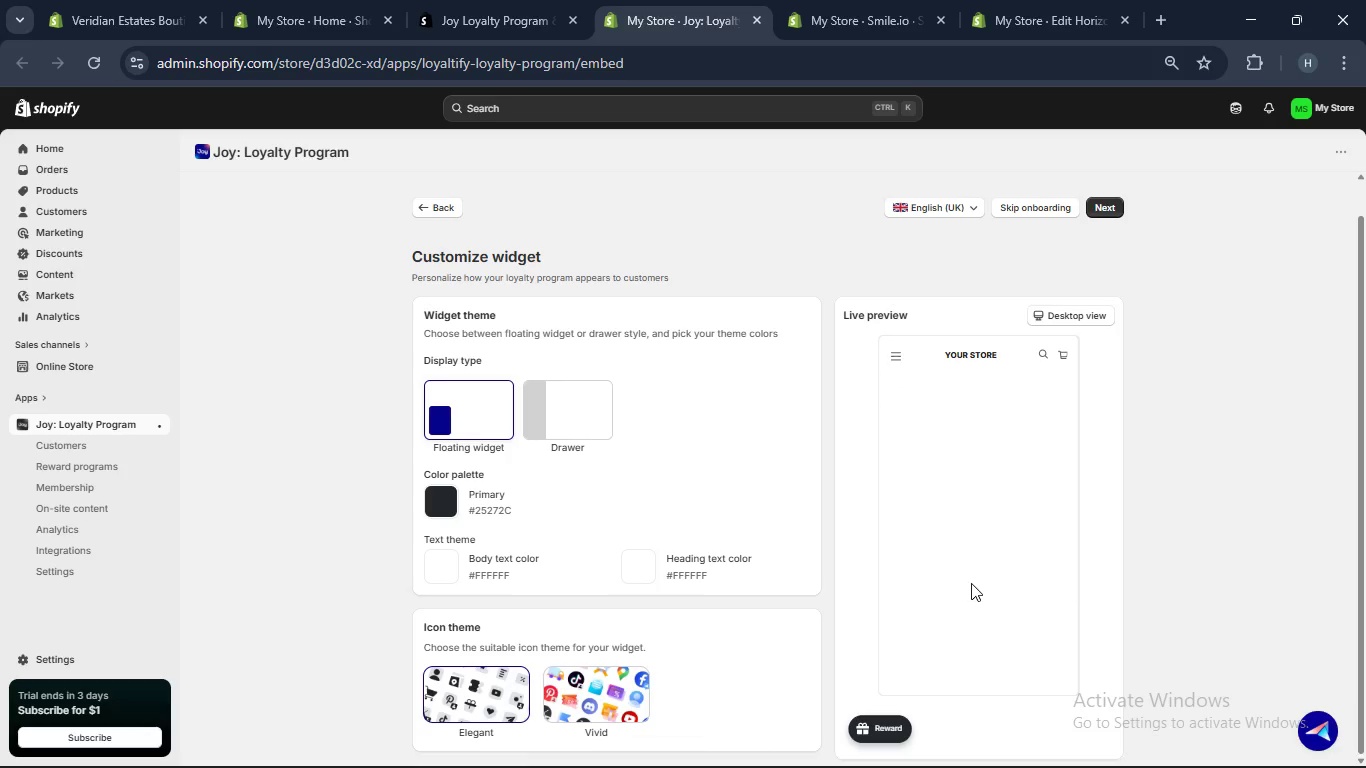 
scroll: coordinate [972, 581], scroll_direction: down, amount: 1.0
 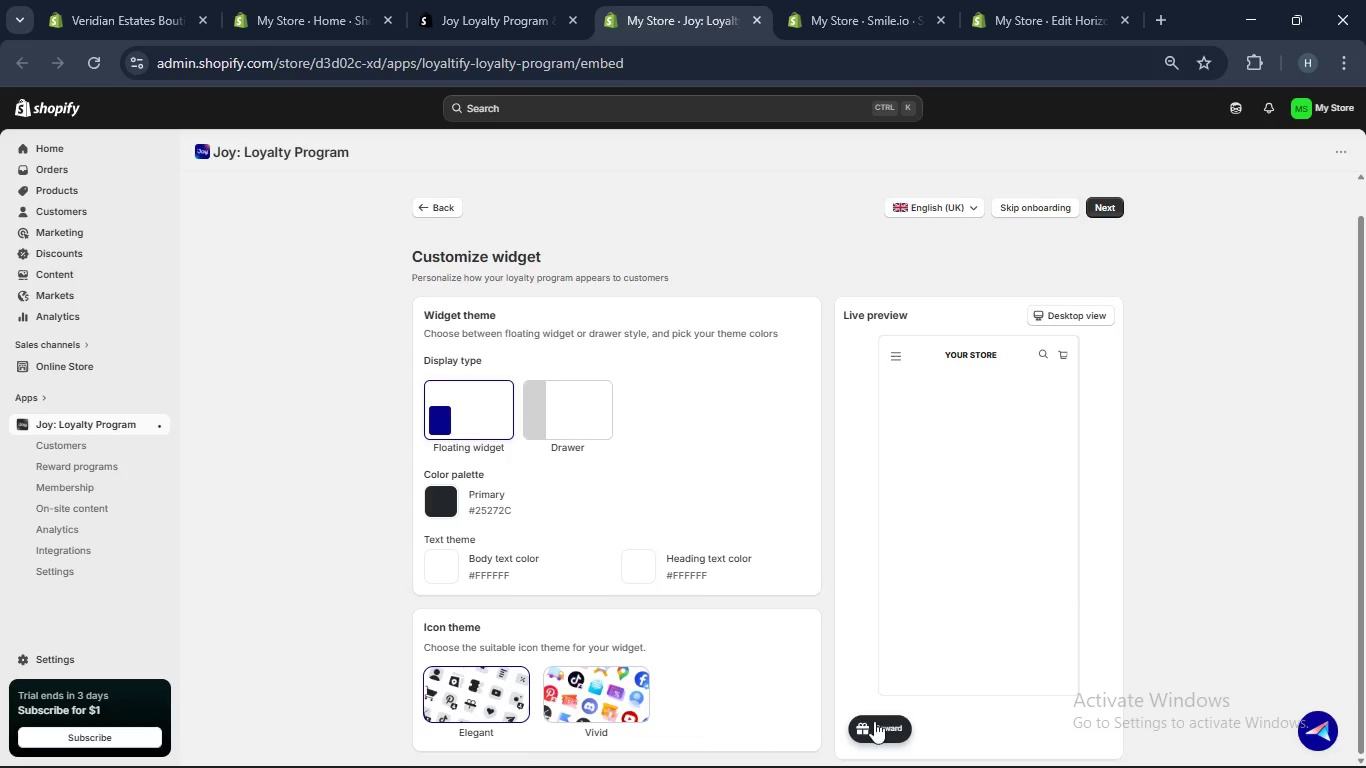 
left_click([874, 723])
 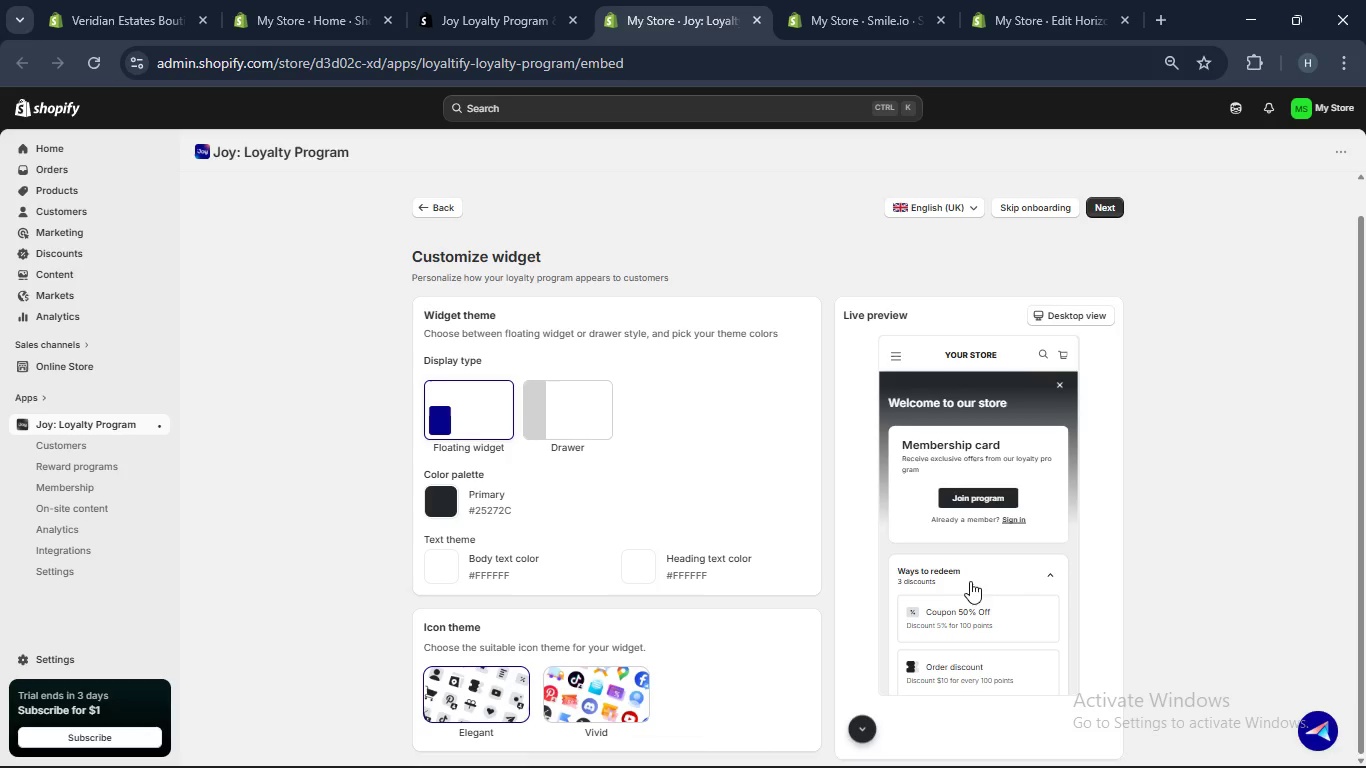 
scroll: coordinate [945, 458], scroll_direction: down, amount: 9.0
 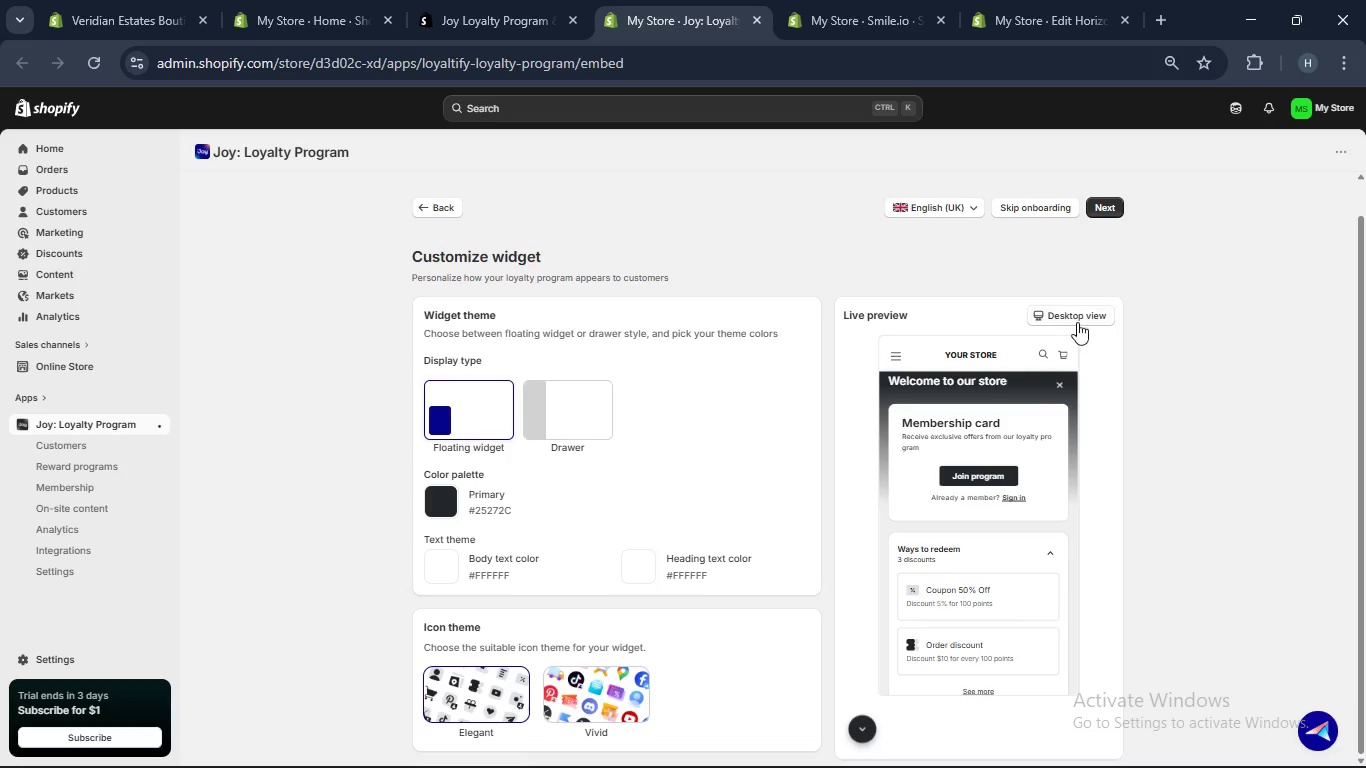 
left_click([1078, 321])
 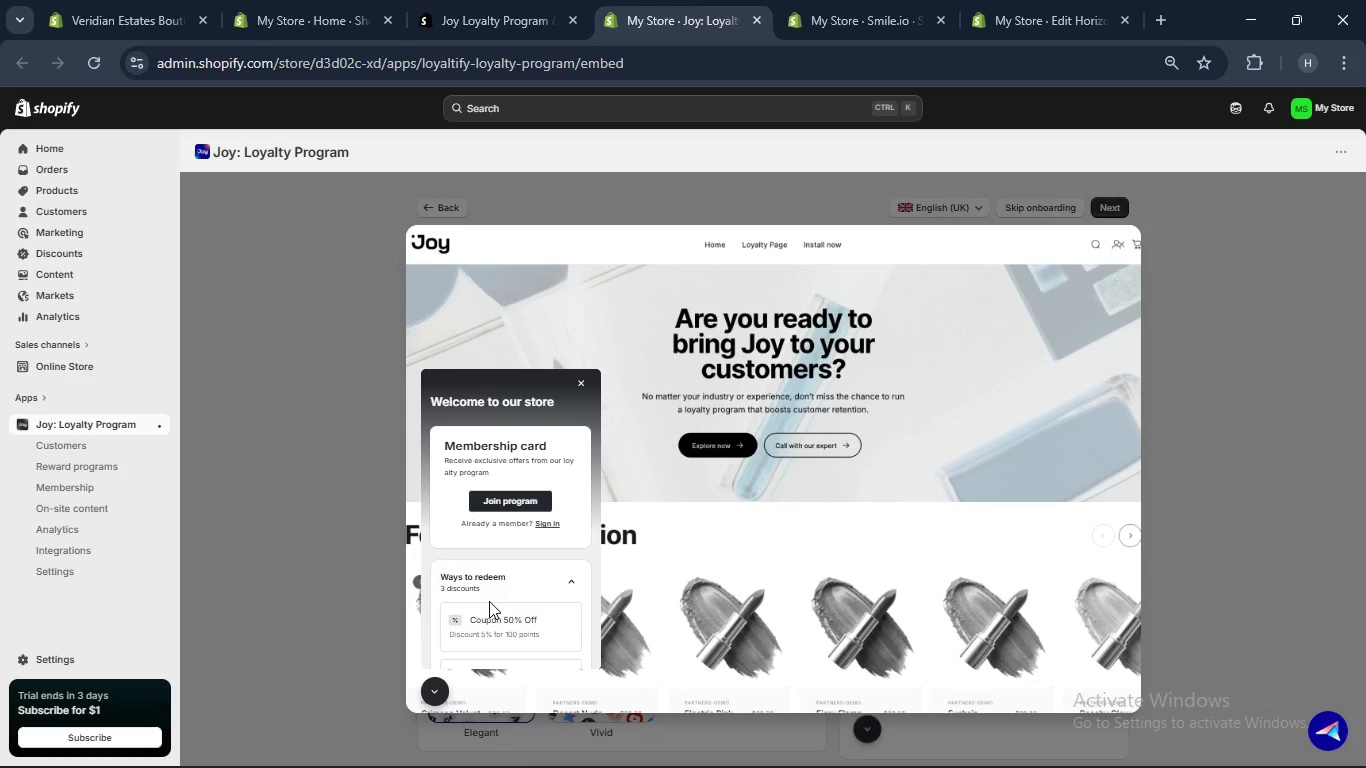 
scroll: coordinate [507, 526], scroll_direction: up, amount: 1.0
 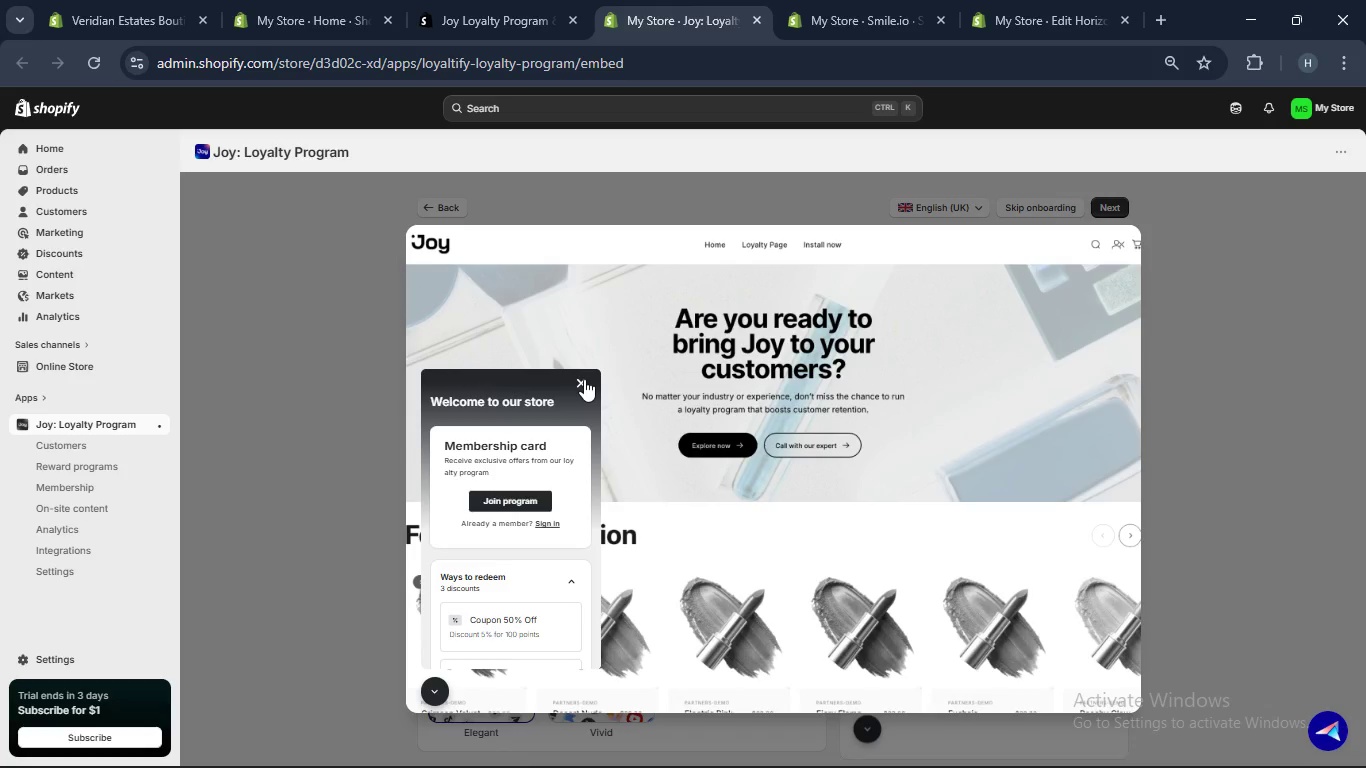 
left_click([584, 379])
 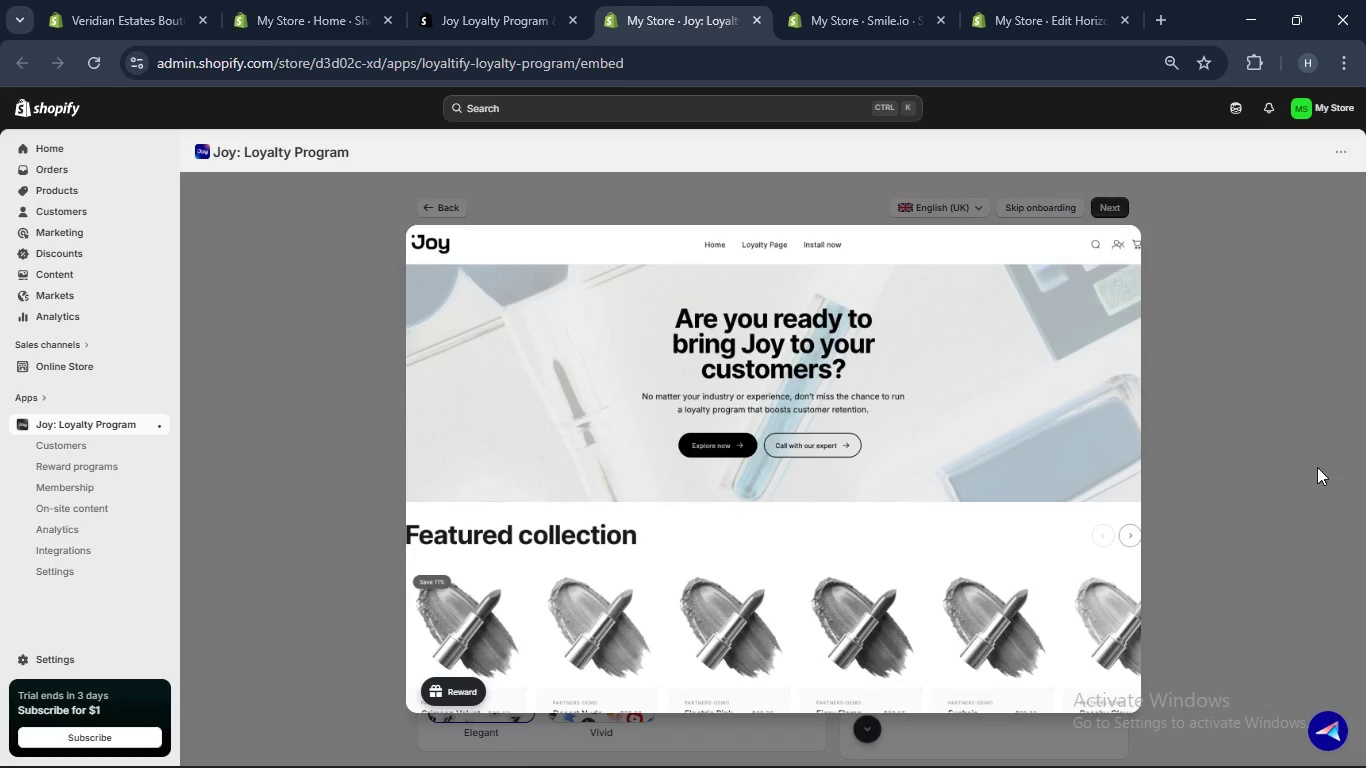 
left_click([1282, 466])
 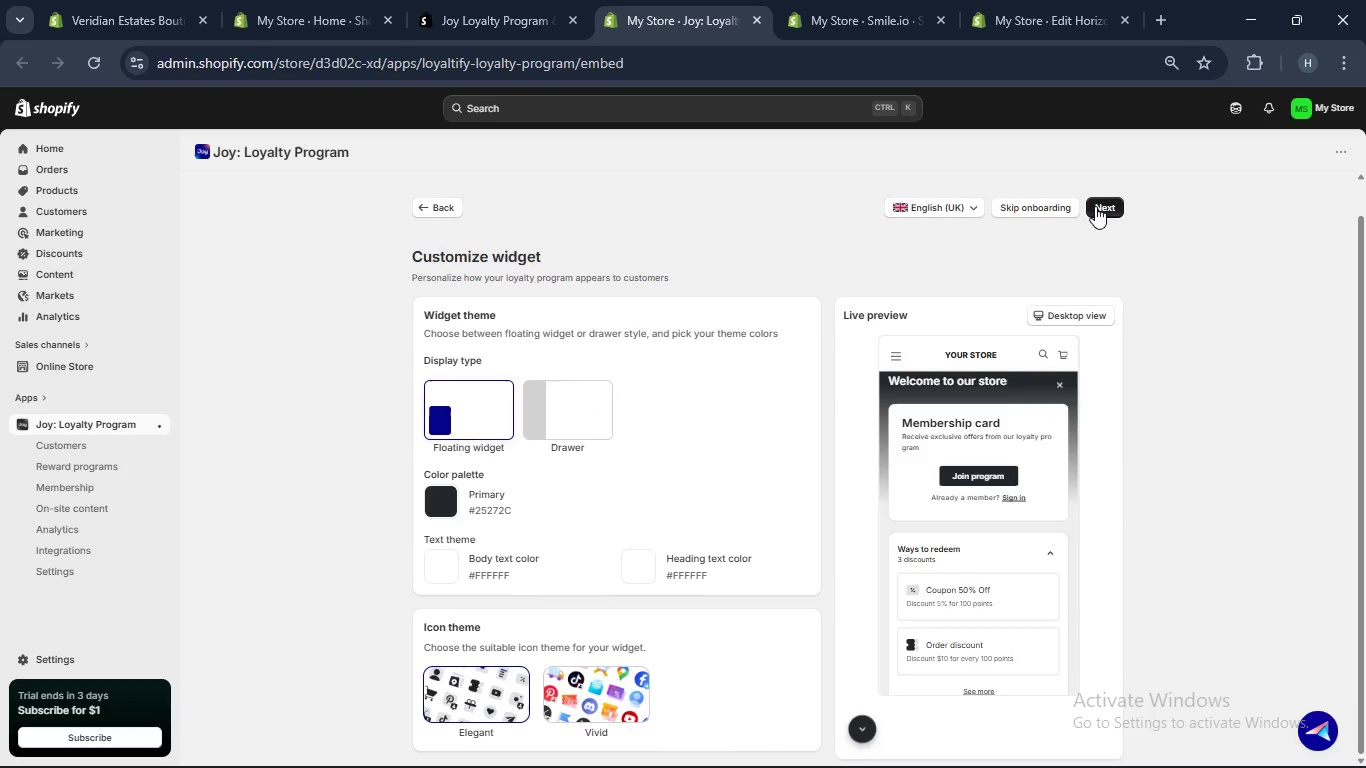 
scroll: coordinate [946, 342], scroll_direction: none, amount: 0.0
 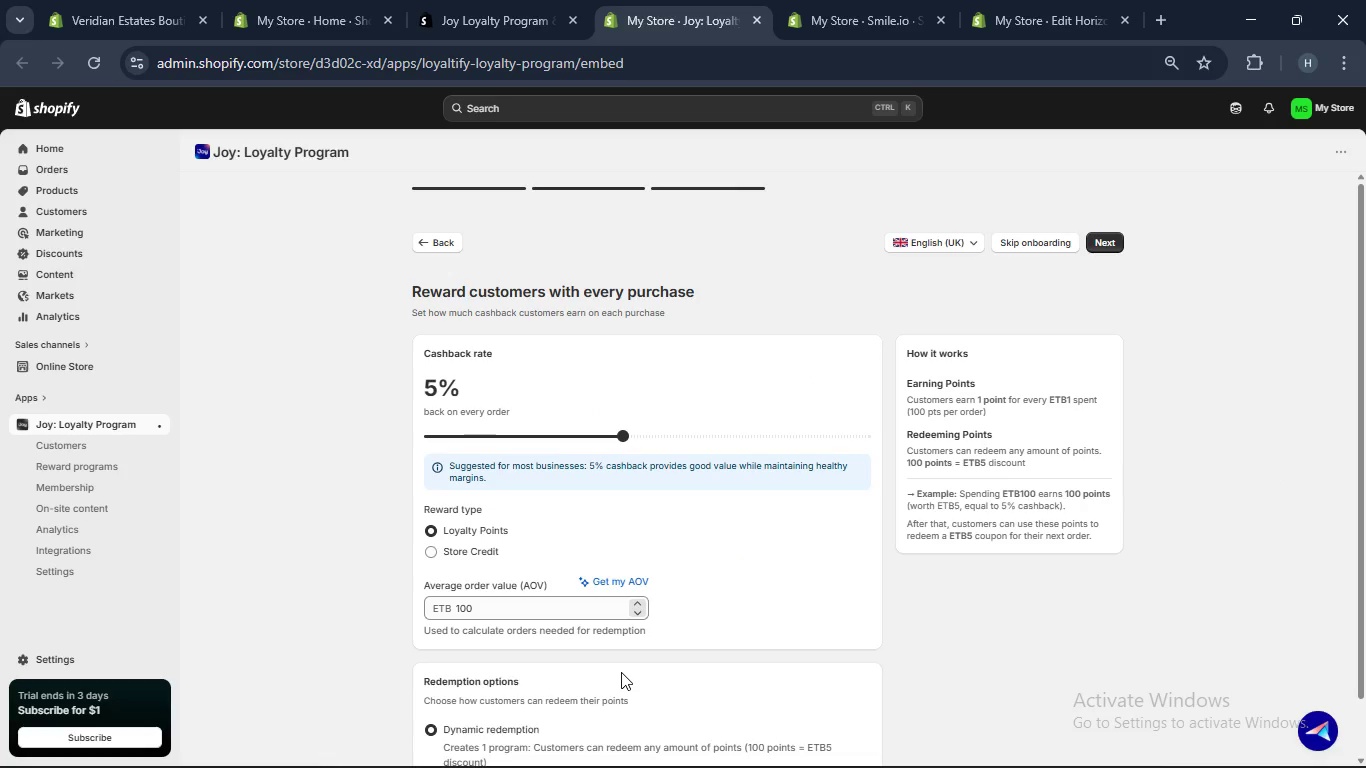 
wait(10.15)
 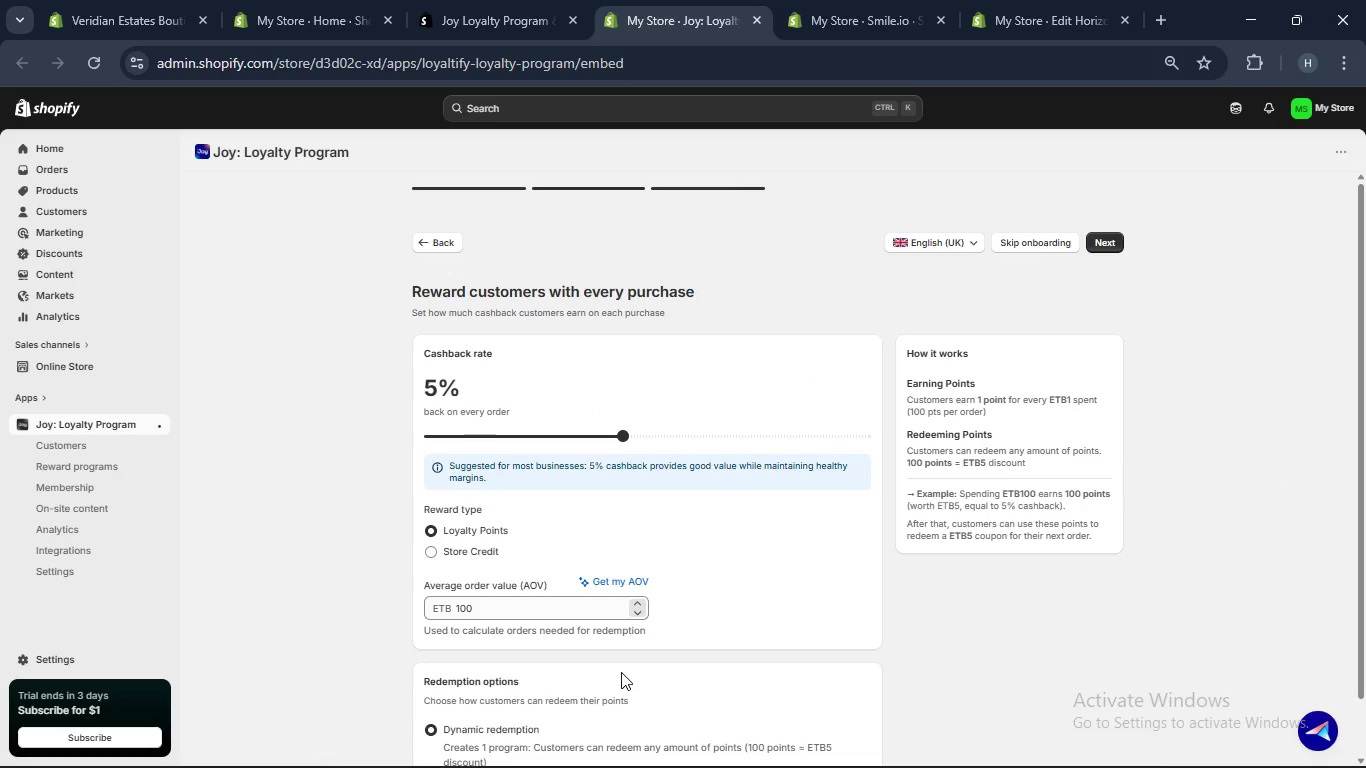 
scroll: coordinate [693, 518], scroll_direction: down, amount: 1.0
 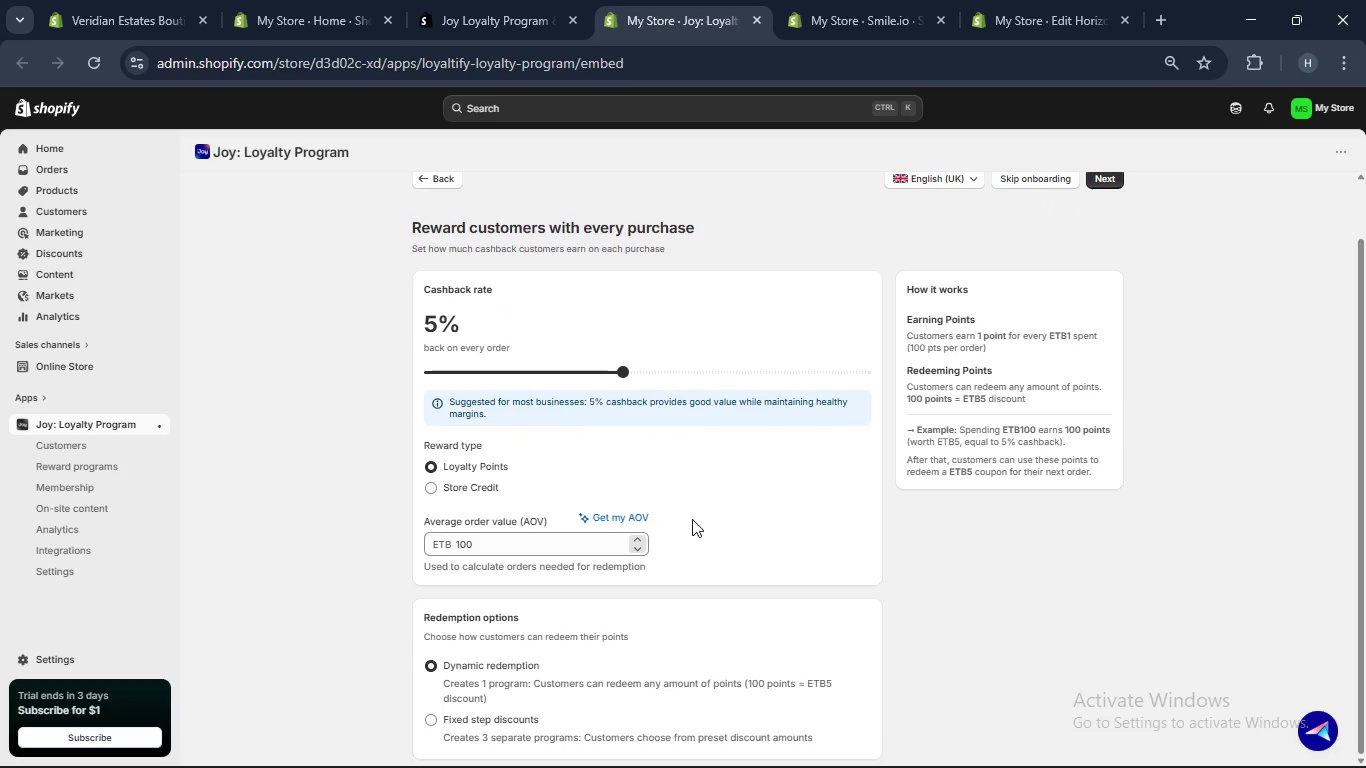 
wait(12.91)
 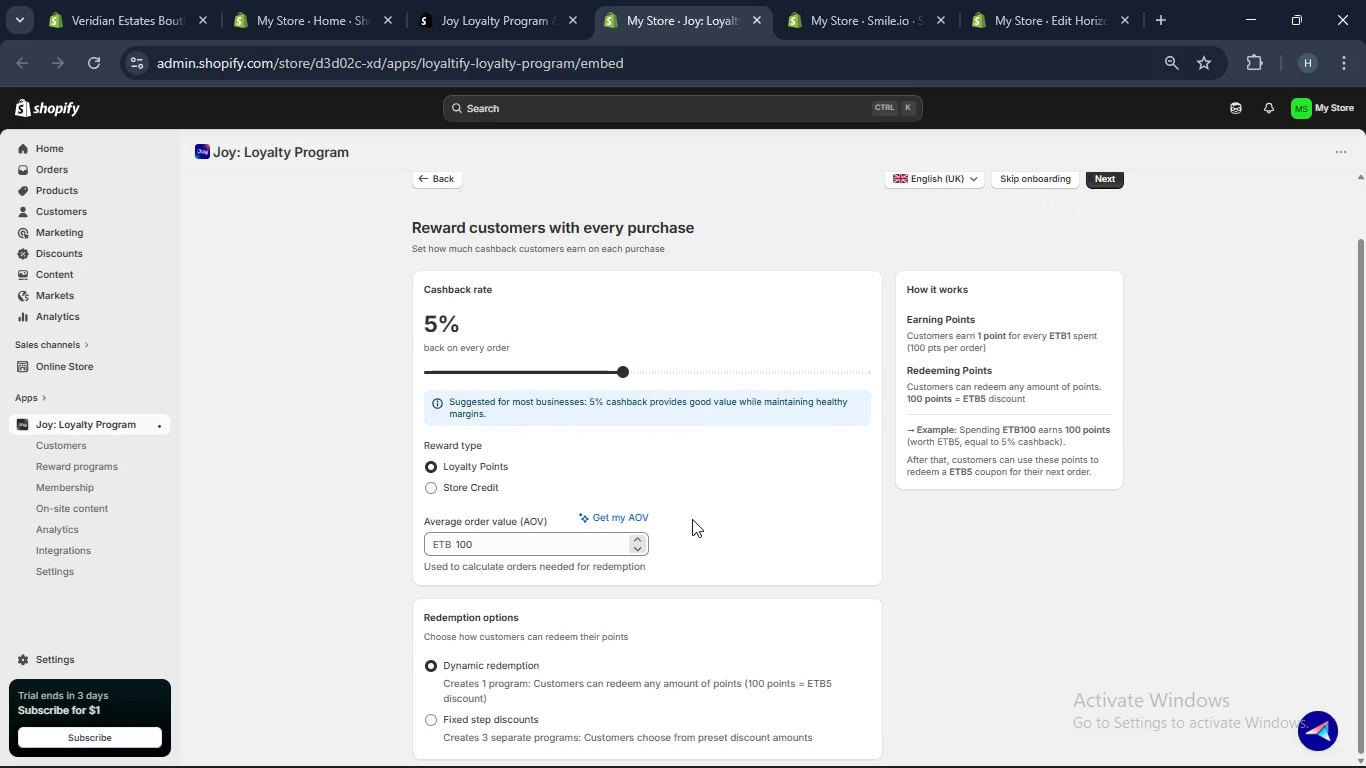 
scroll: coordinate [557, 440], scroll_direction: none, amount: 0.0
 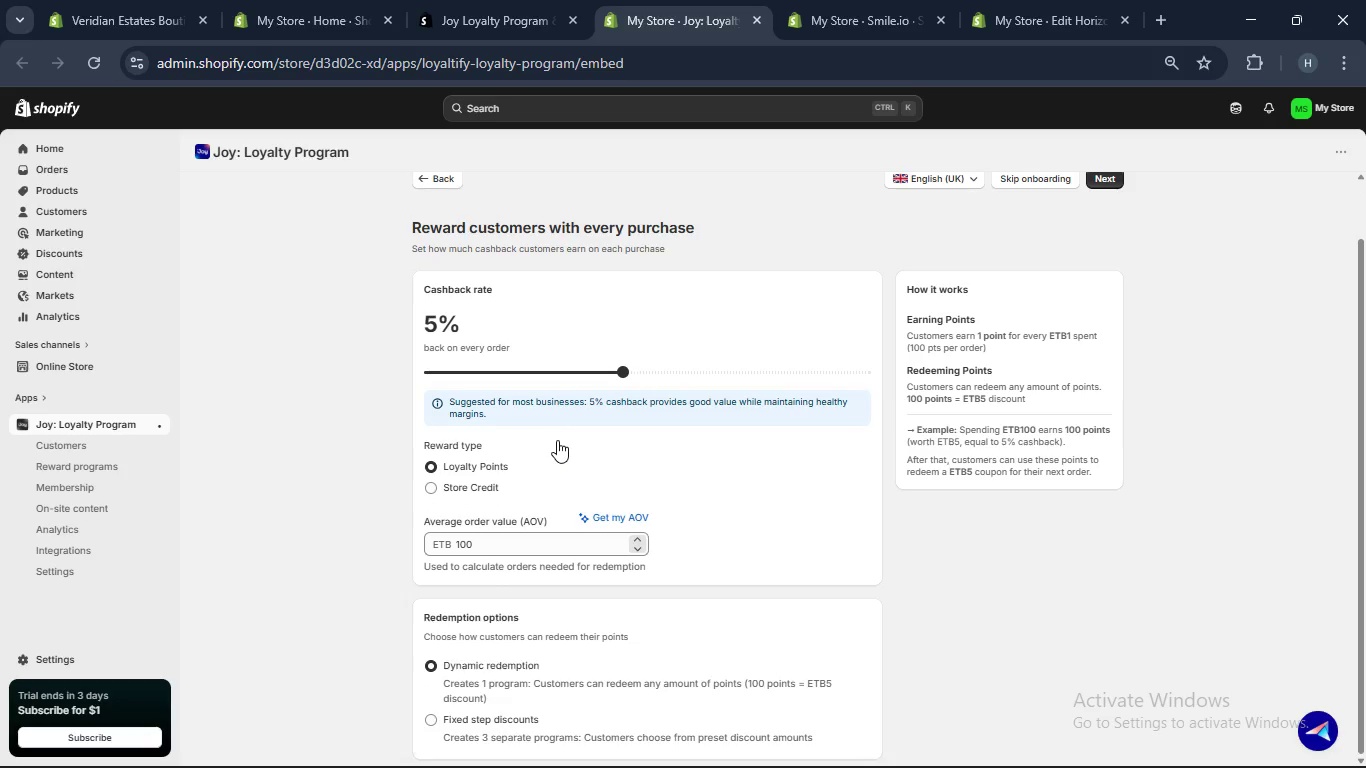 
scroll: coordinate [806, 521], scroll_direction: down, amount: 7.0
 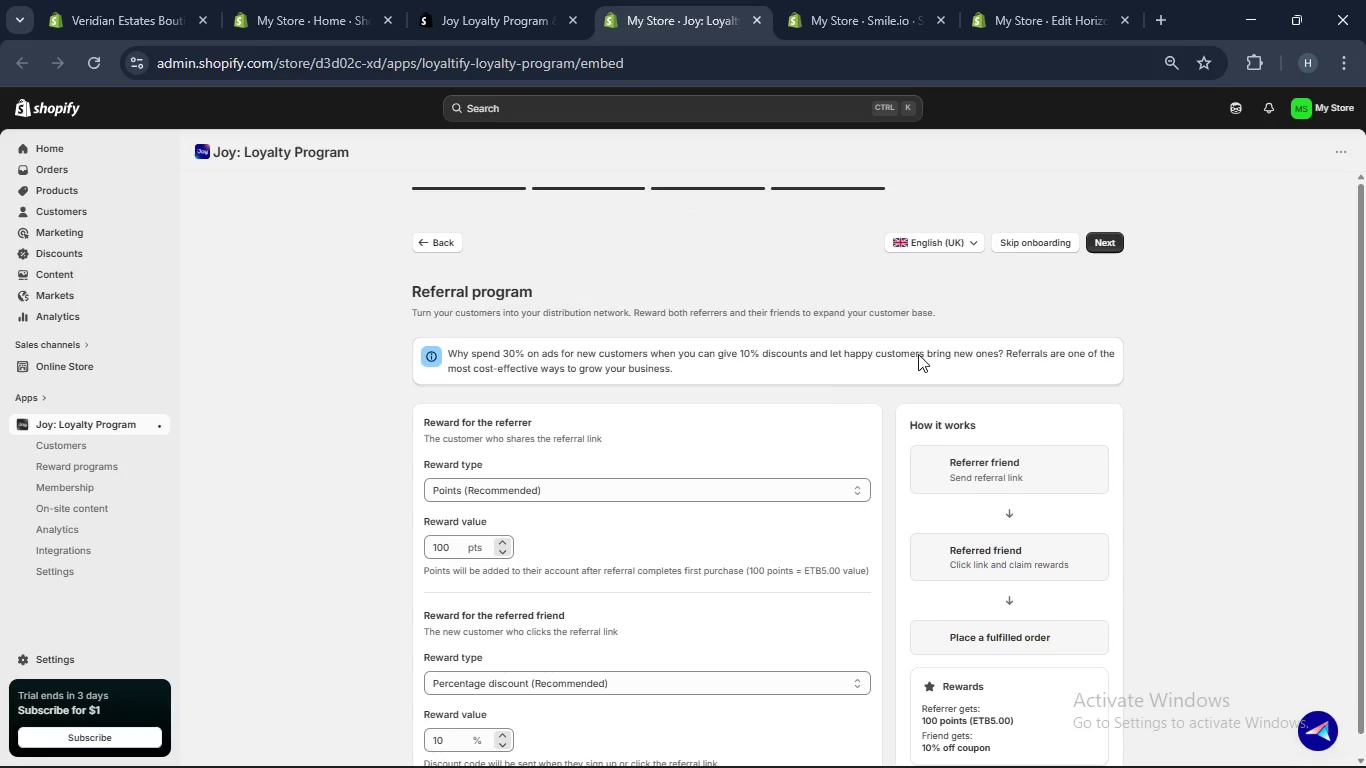 
left_click([825, 489])
 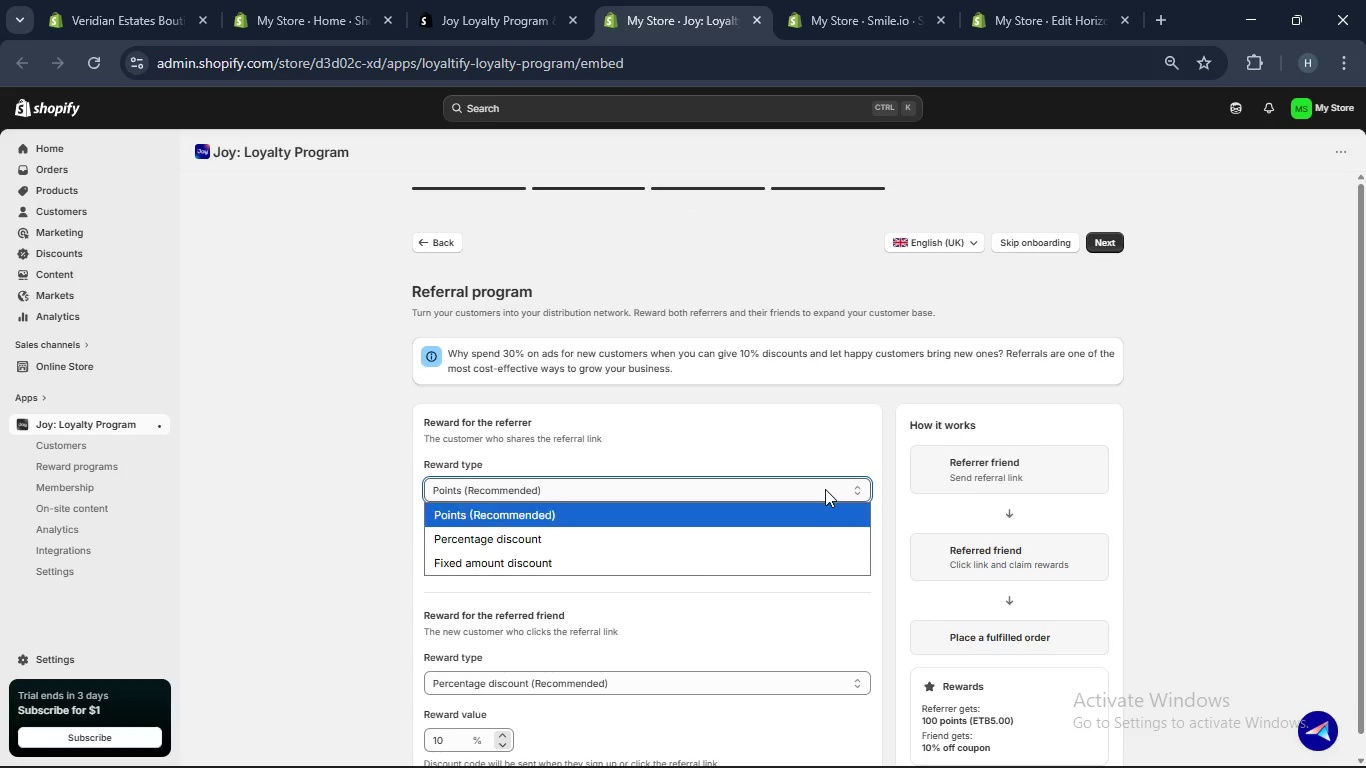 
left_click([825, 489])
 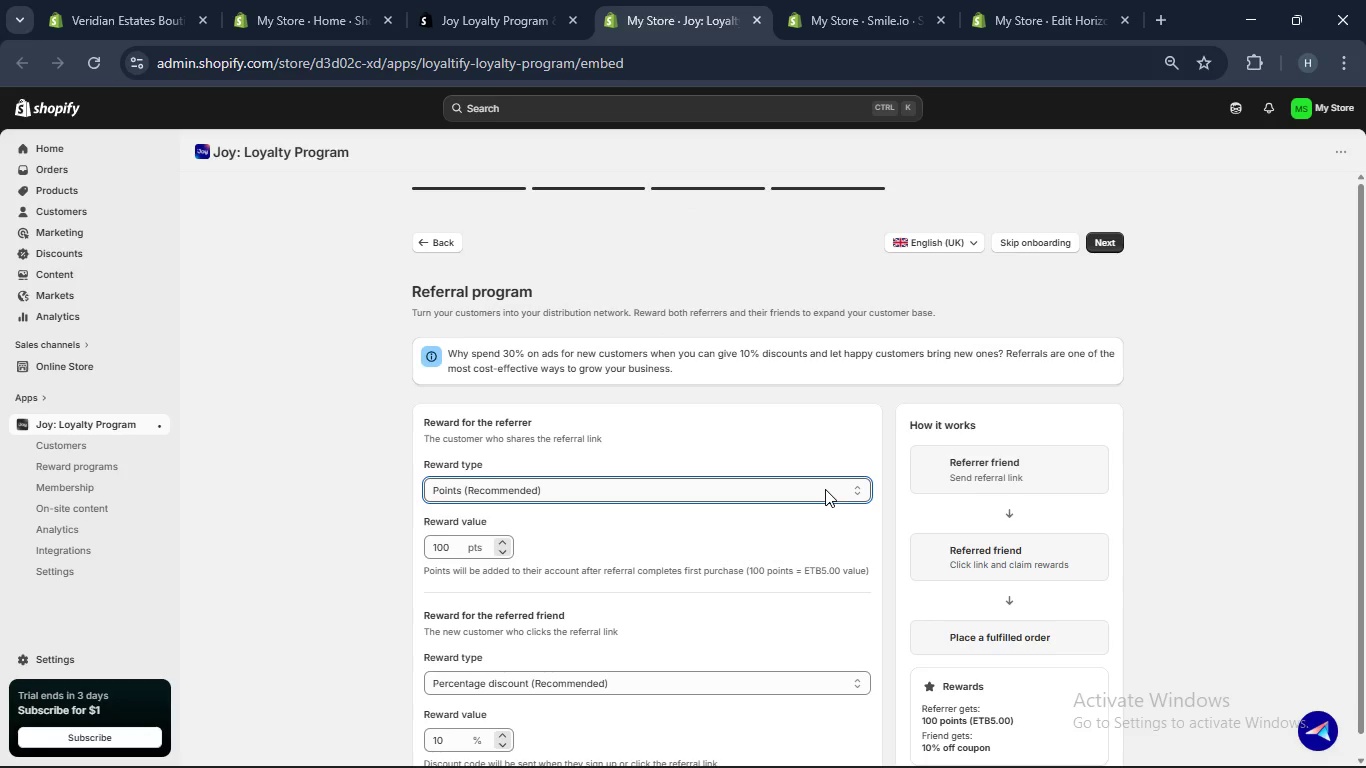 
scroll: coordinate [825, 489], scroll_direction: none, amount: 0.0
 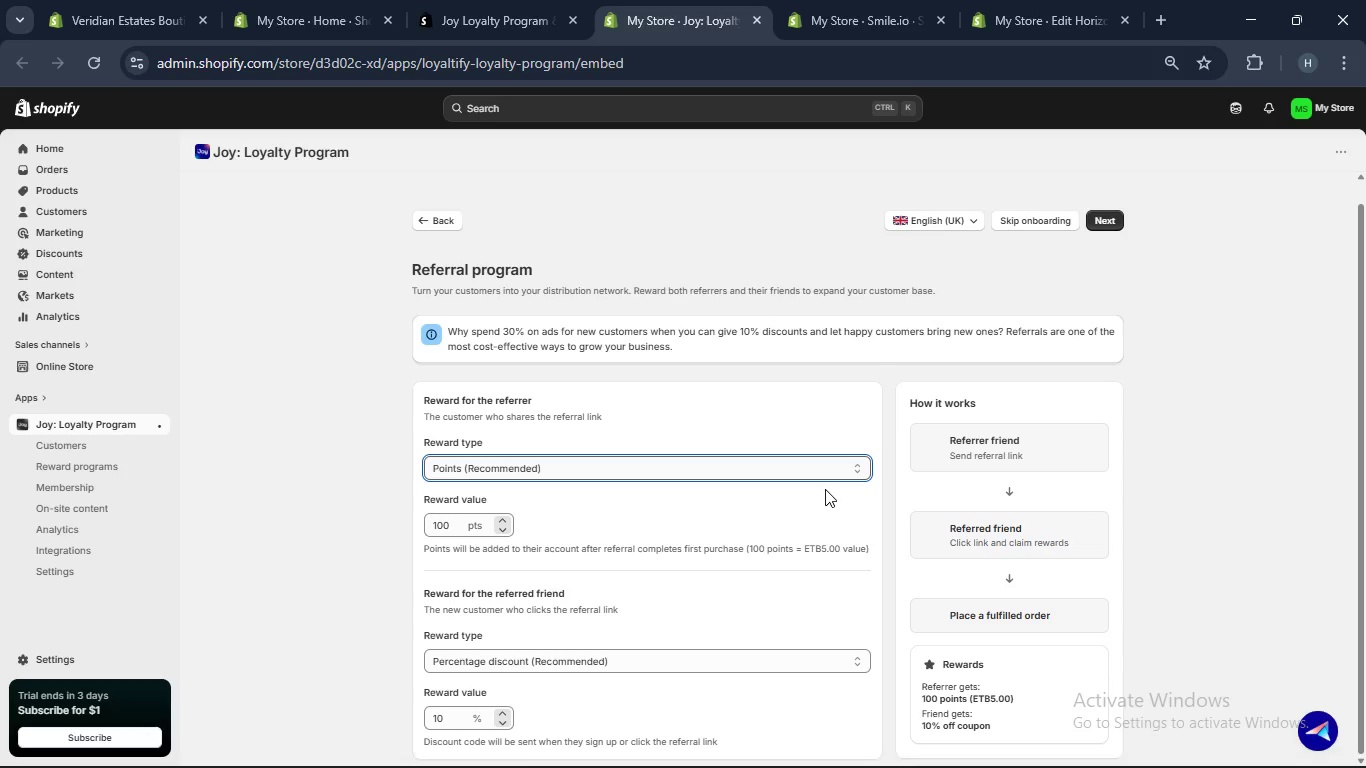 
scroll: coordinate [1101, 526], scroll_direction: down, amount: 25.0
 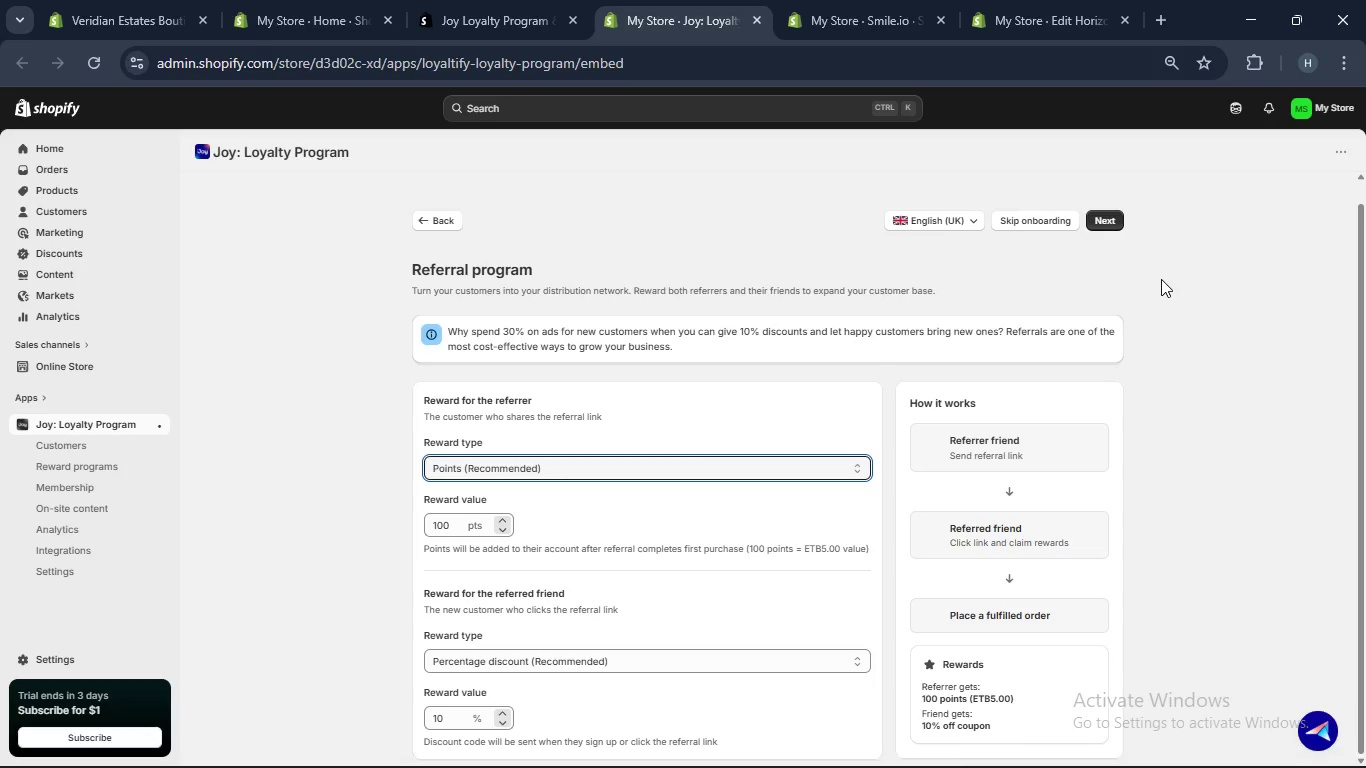 
wait(18.97)
 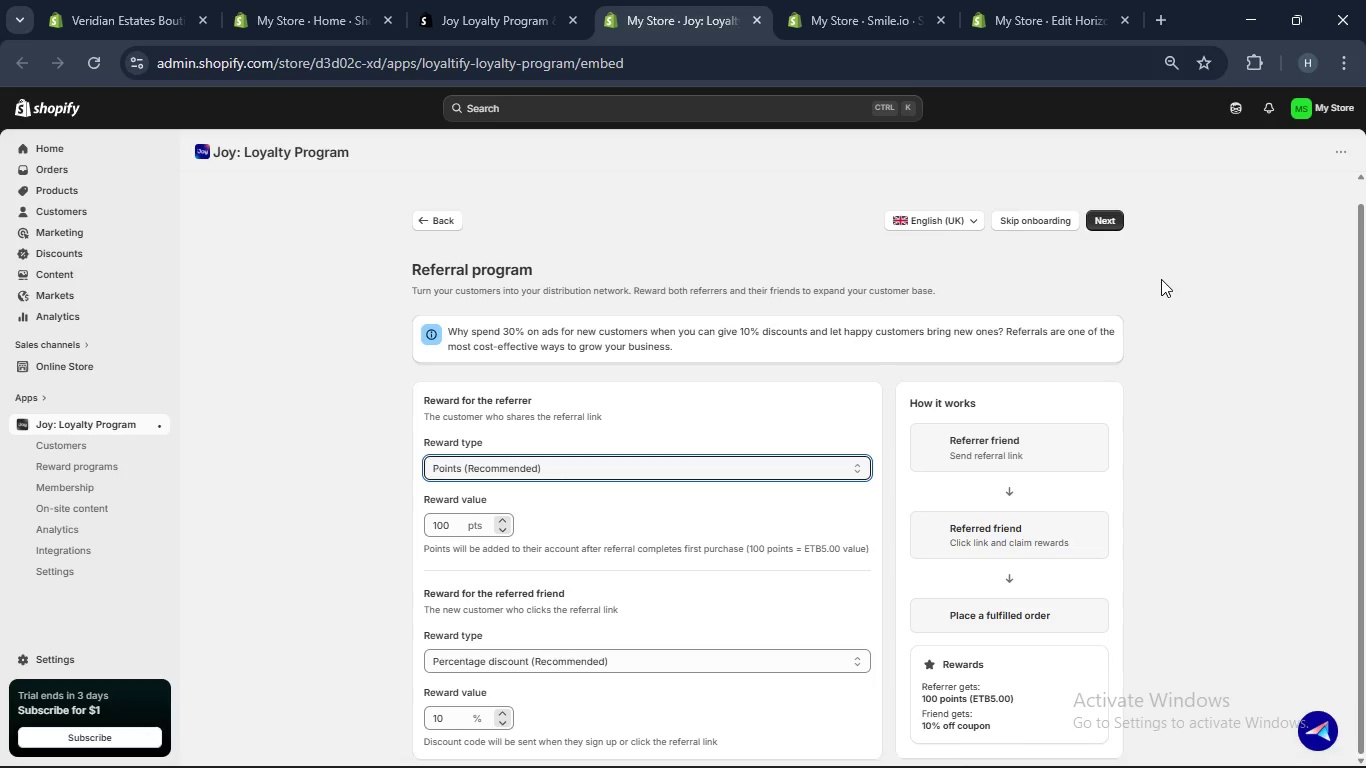 
key(Meta+Shift+S)
 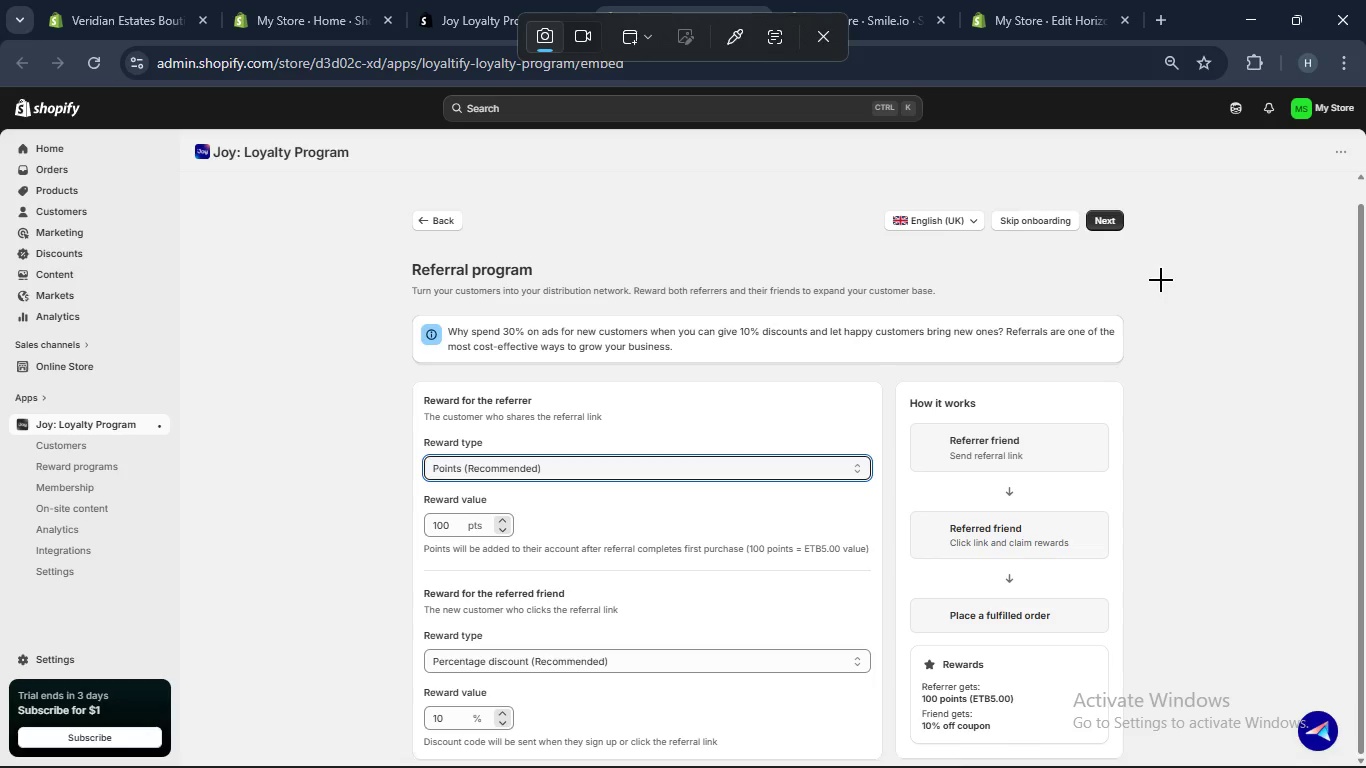 
left_click([1161, 280])
 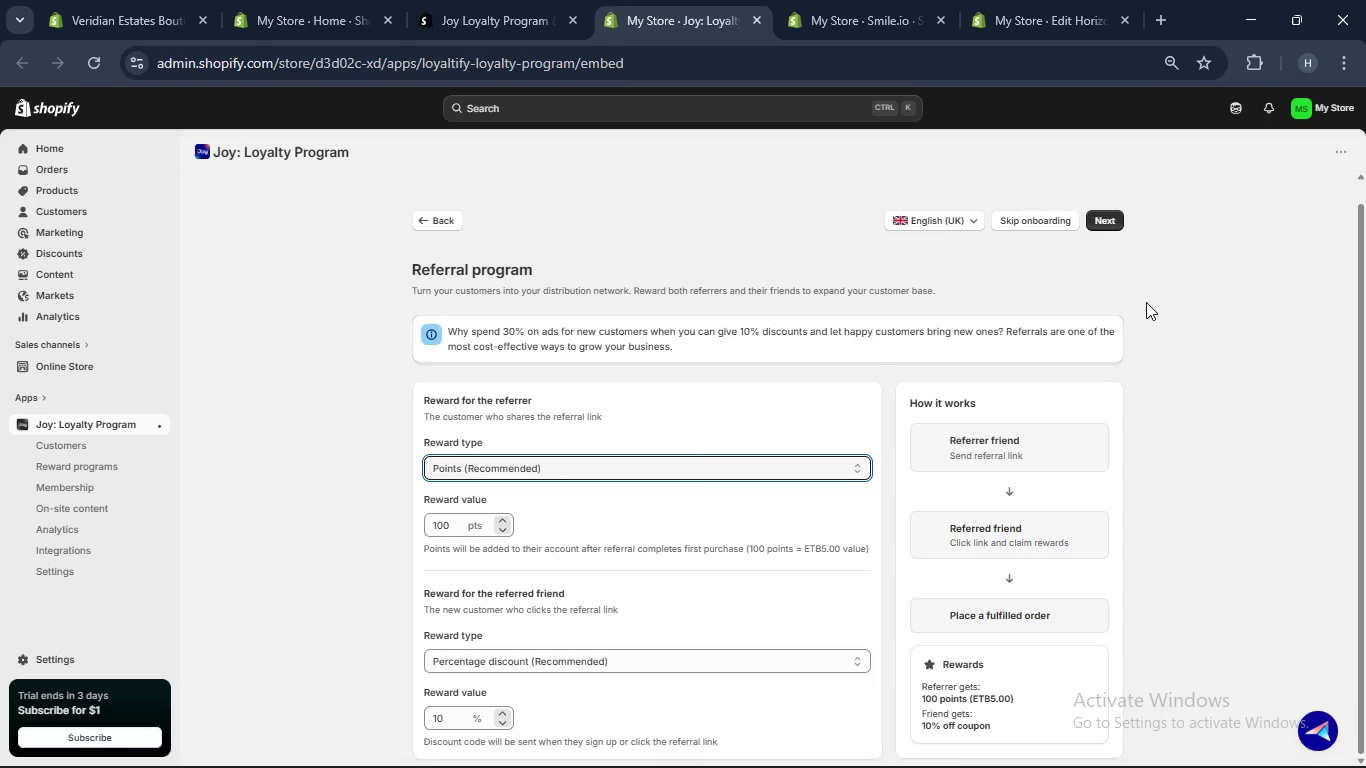 
scroll: coordinate [1146, 305], scroll_direction: down, amount: 4.0
 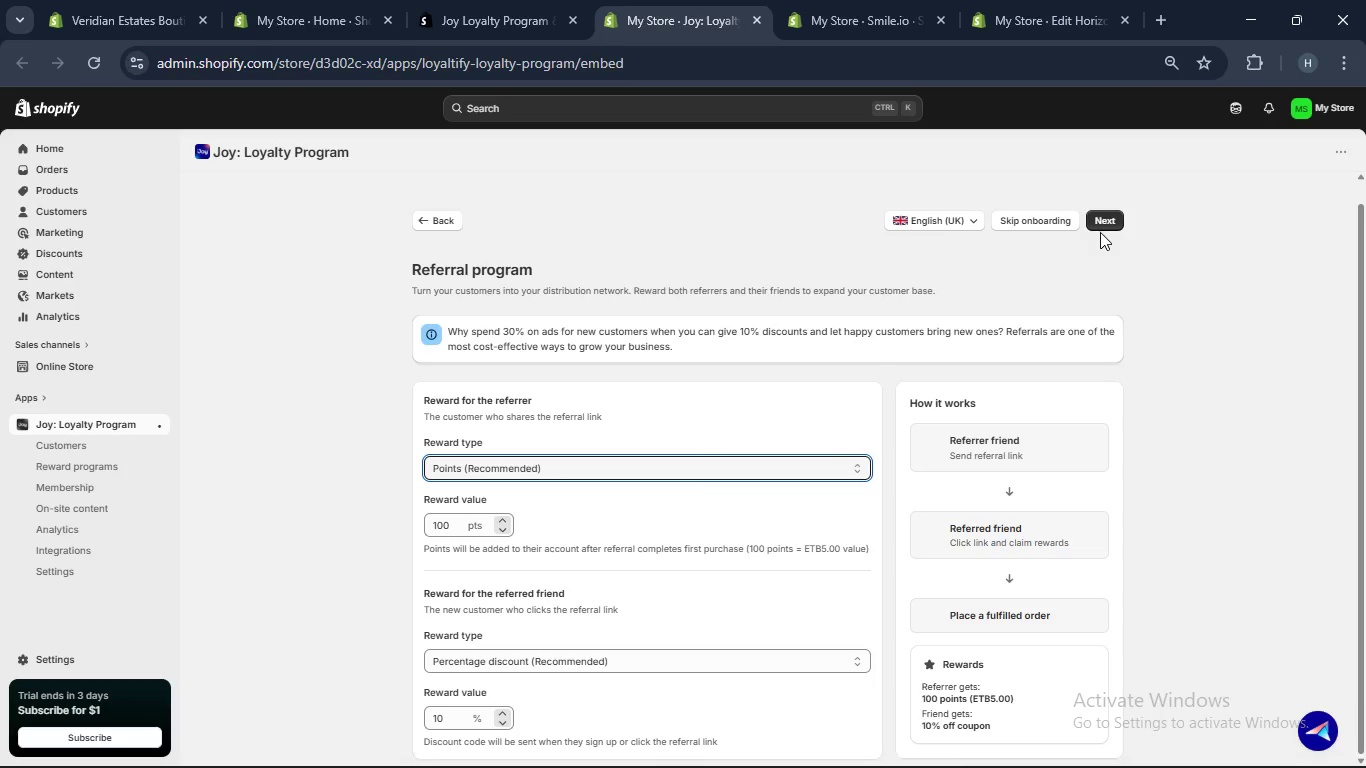 
left_click([1100, 232])
 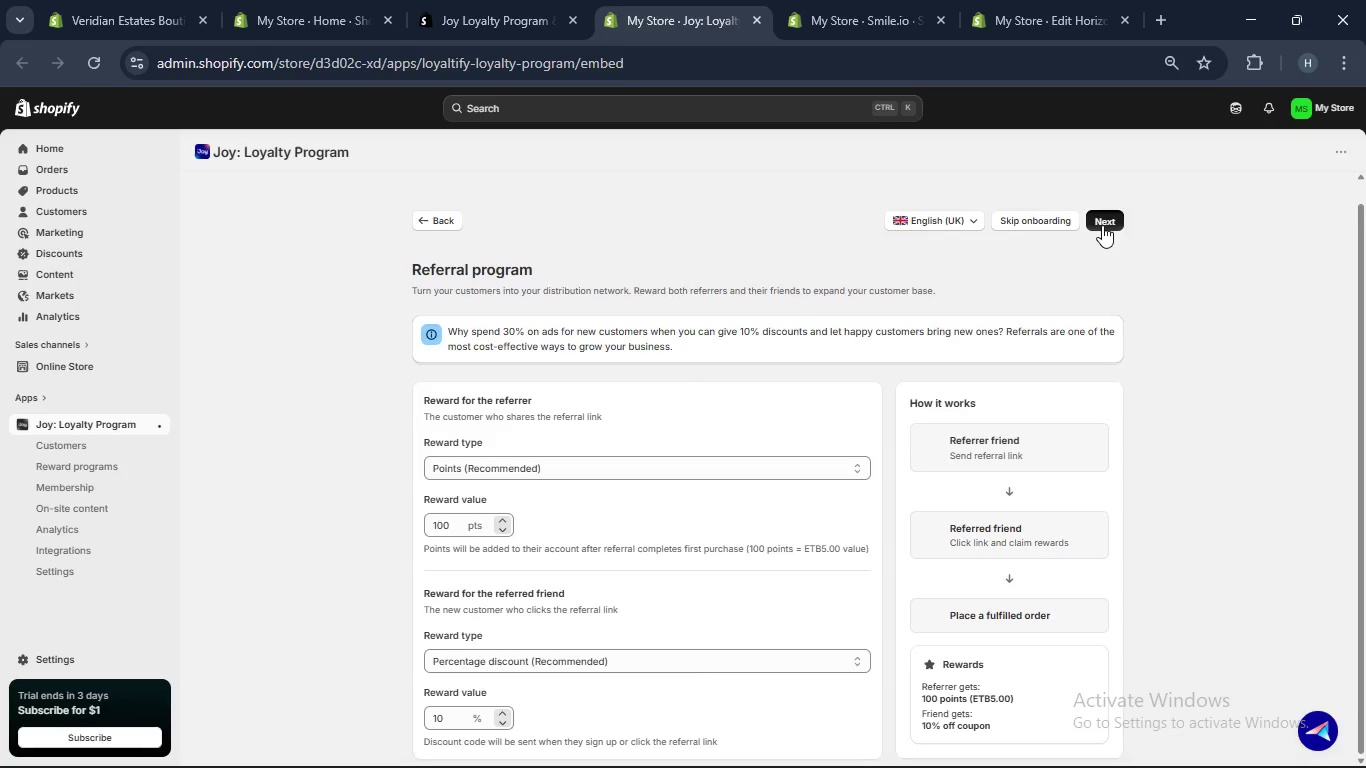 
left_click([1102, 225])
 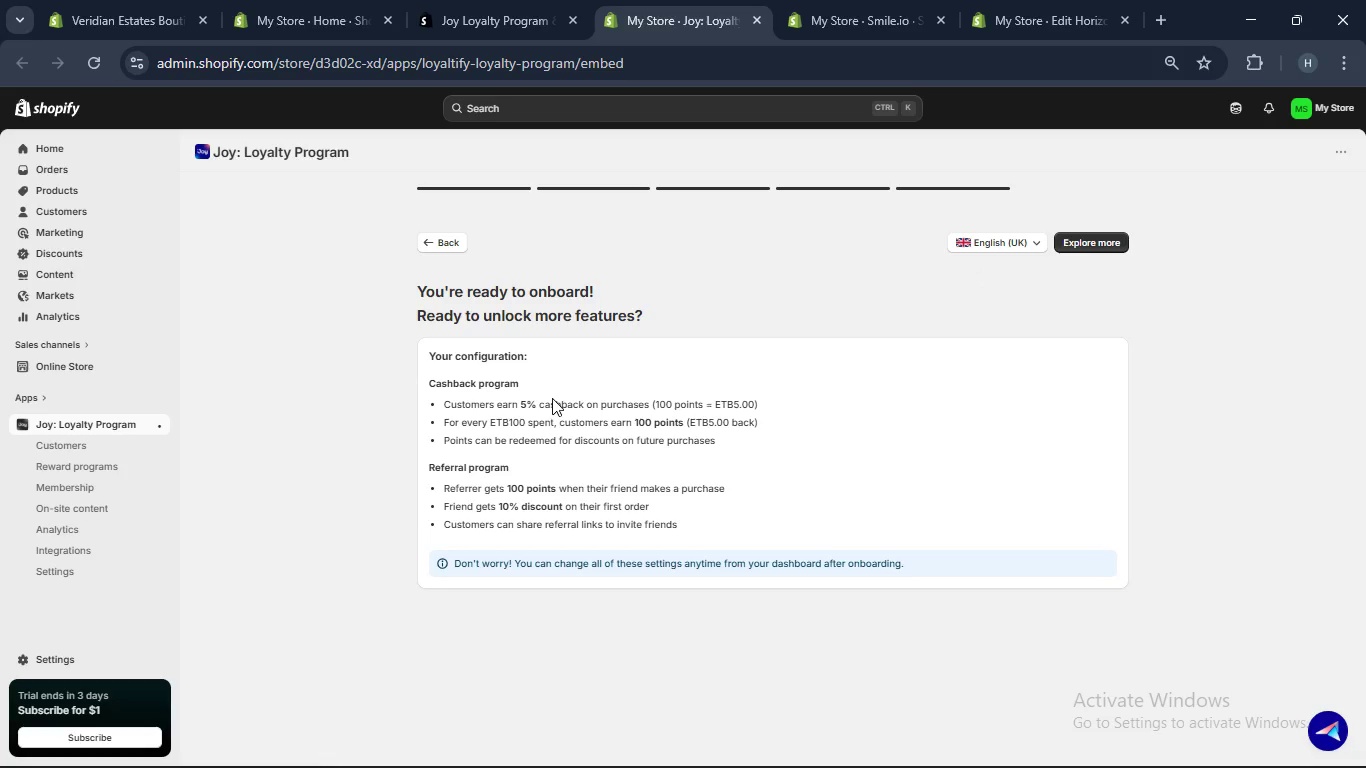 
scroll: coordinate [592, 431], scroll_direction: down, amount: 4.0
 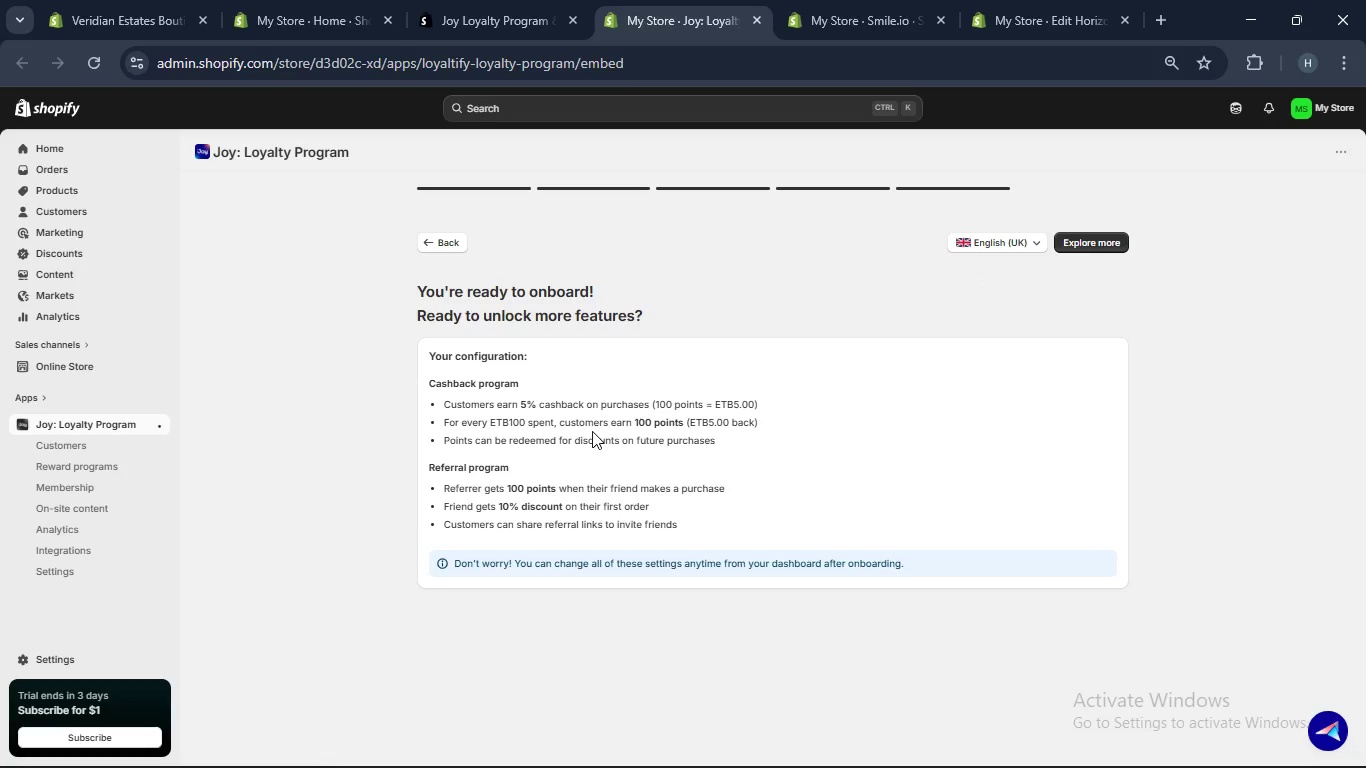 
scroll: coordinate [592, 431], scroll_direction: up, amount: 2.0
 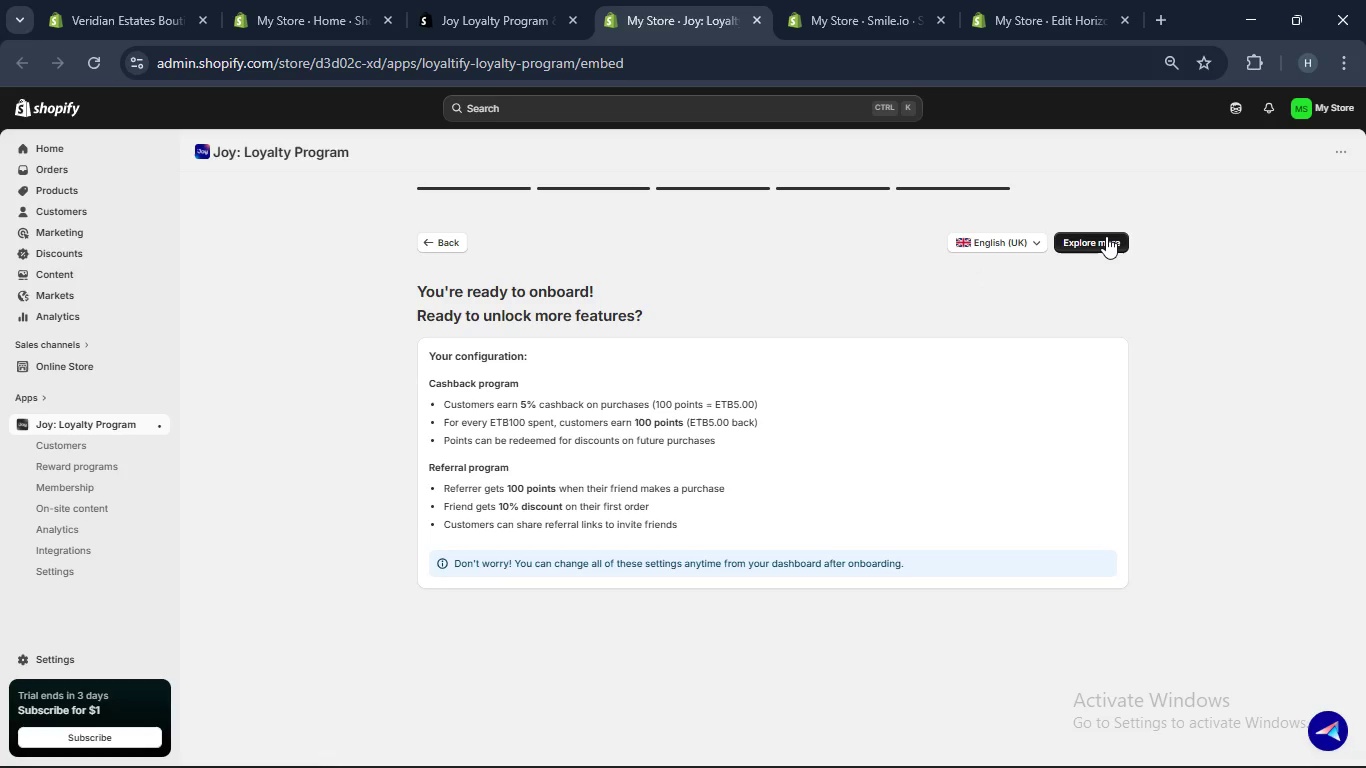 
left_click([1106, 236])
 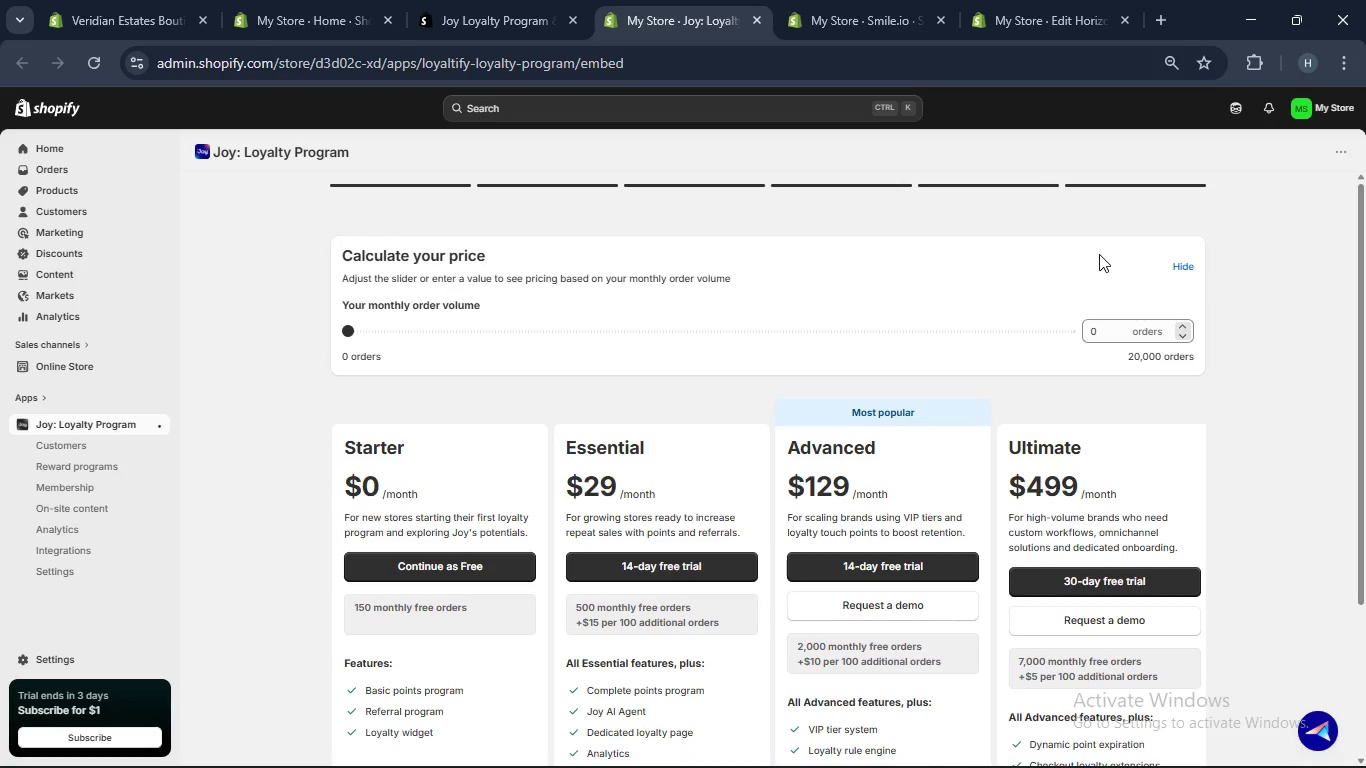 
wait(12.36)
 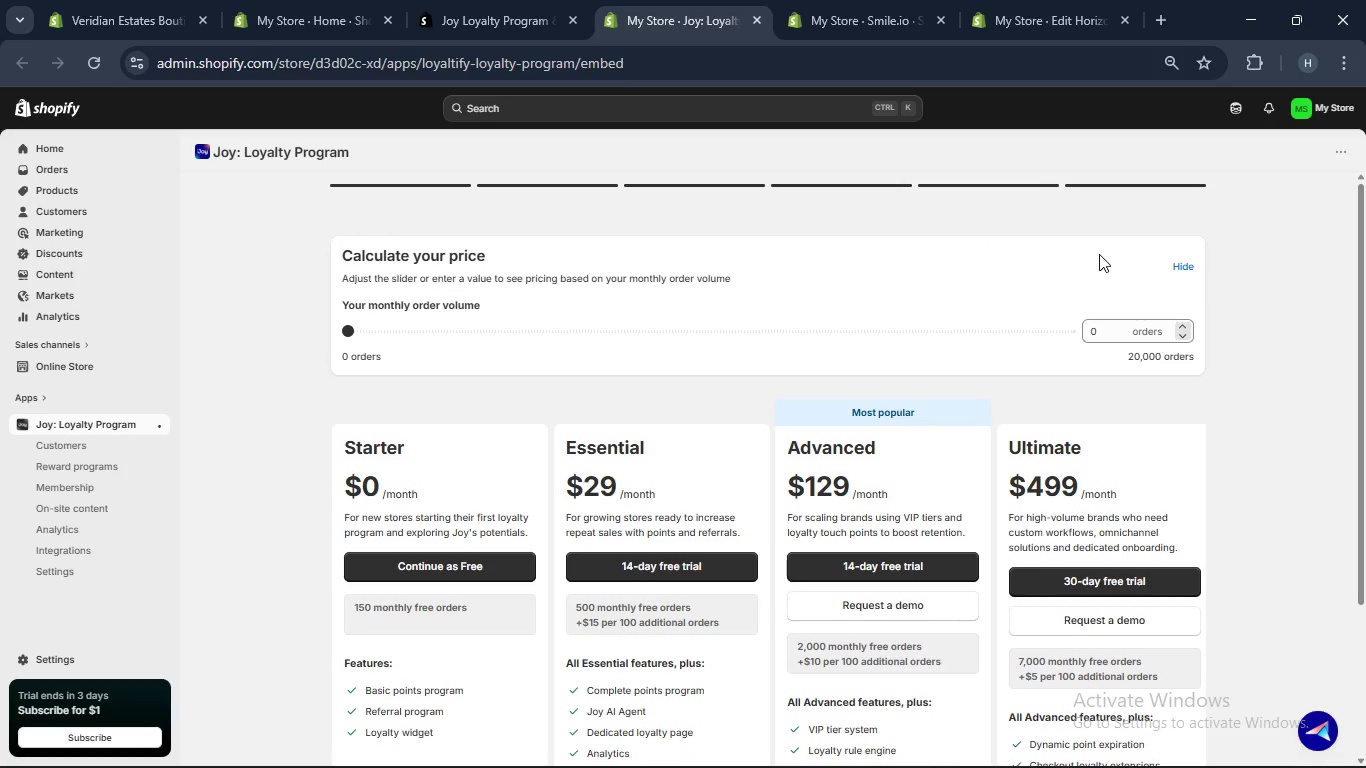 
left_click([503, 560])
 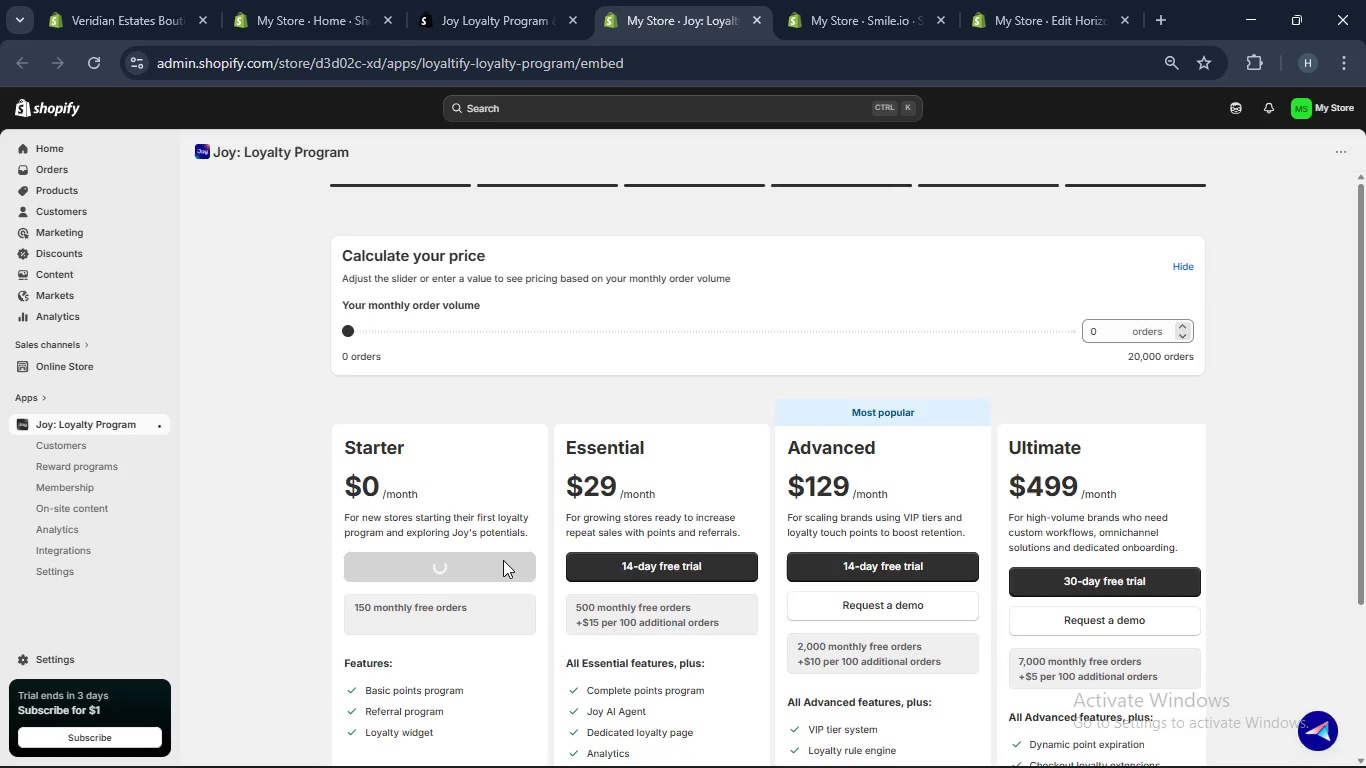 
scroll: coordinate [501, 560], scroll_direction: none, amount: 0.0
 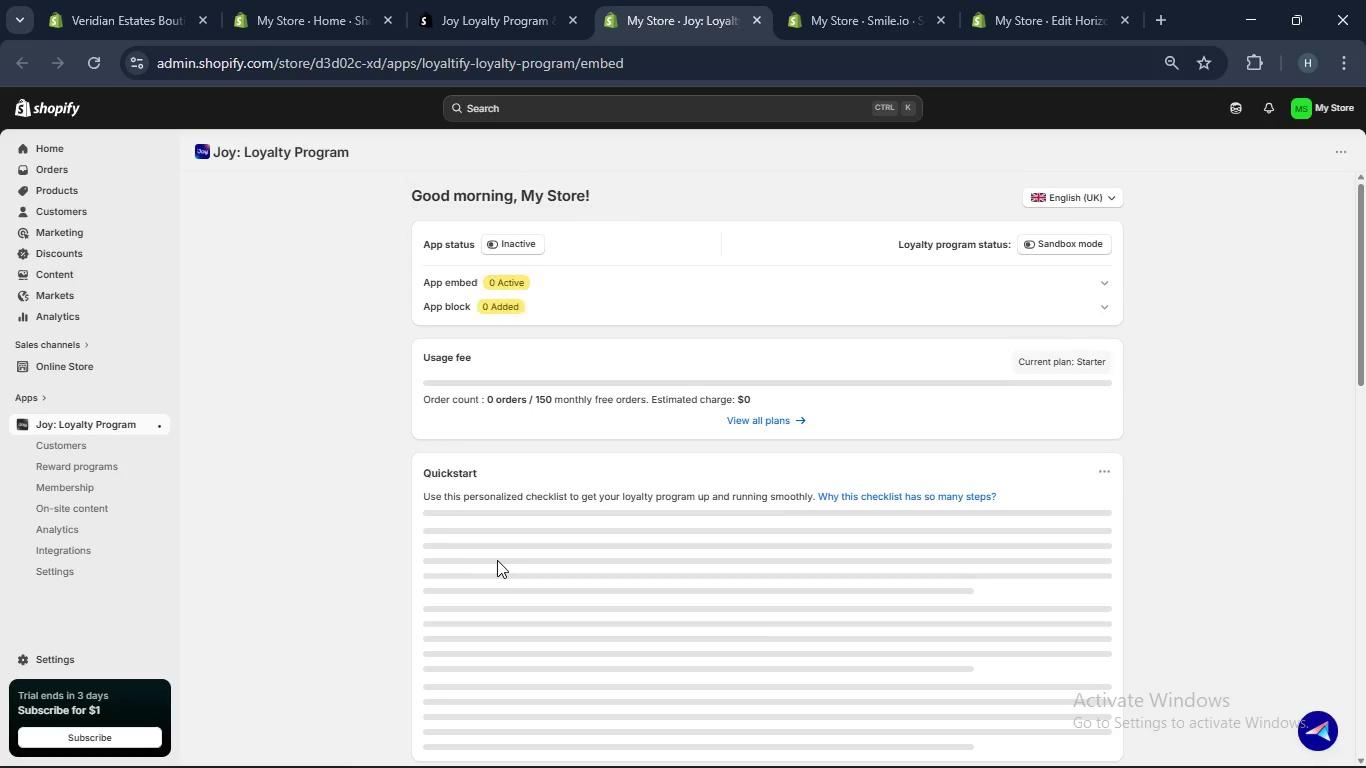 
scroll: coordinate [497, 560], scroll_direction: up, amount: 1.0
 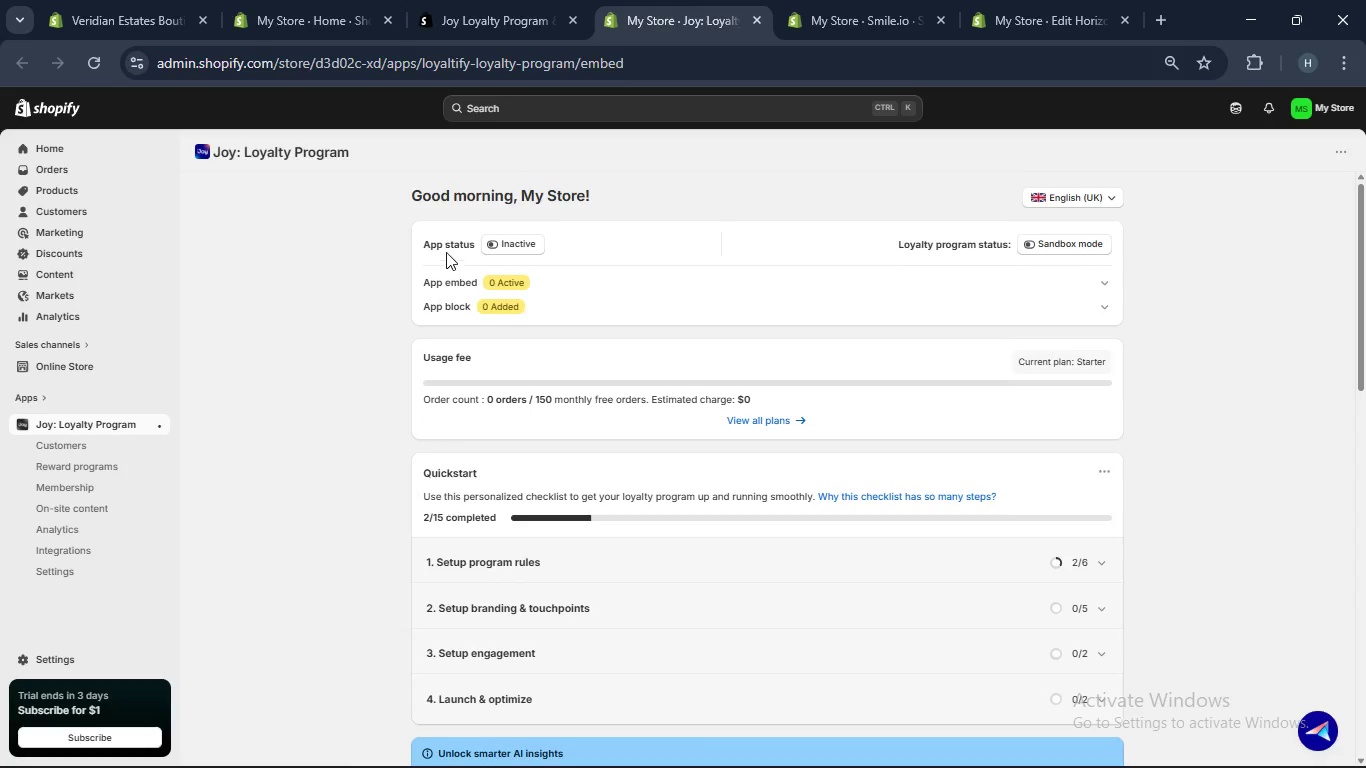 
left_click([488, 241])
 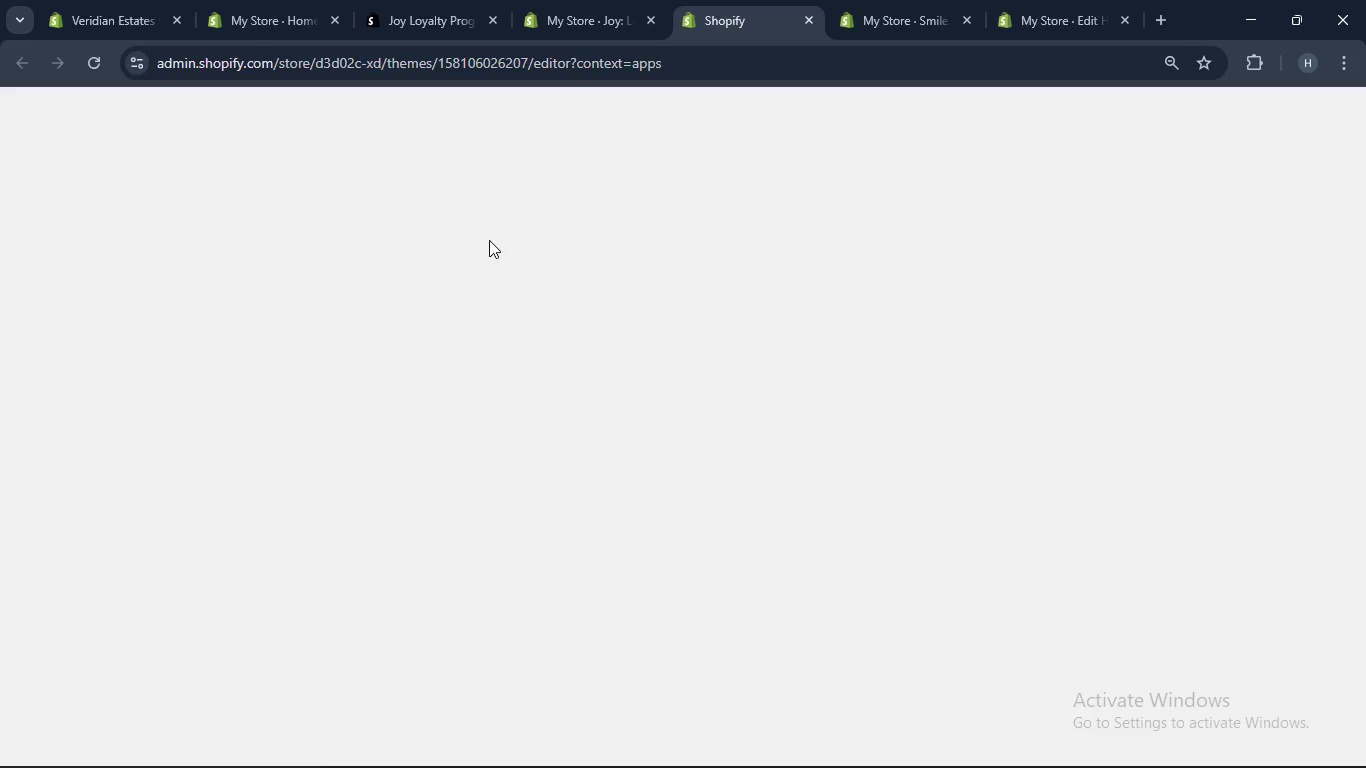 
wait(9.98)
 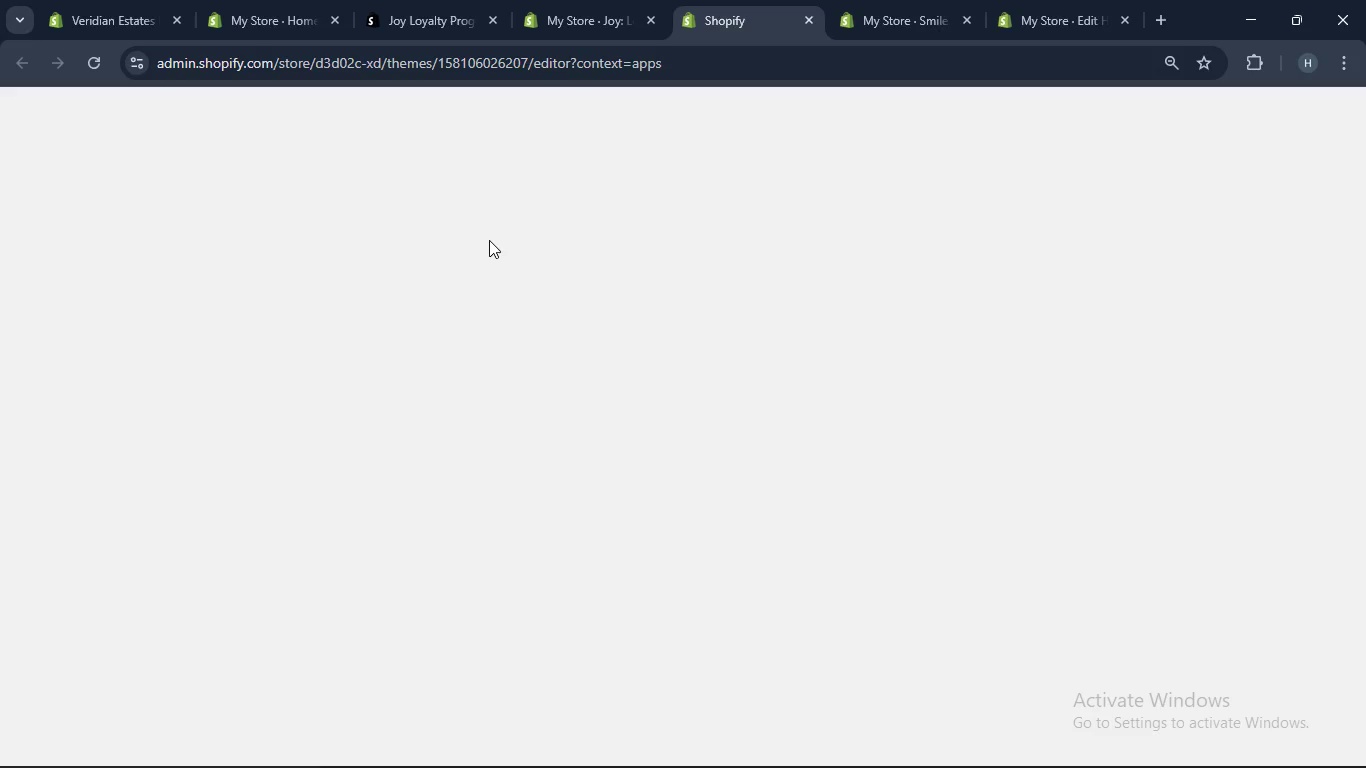 
left_click([199, 228])
 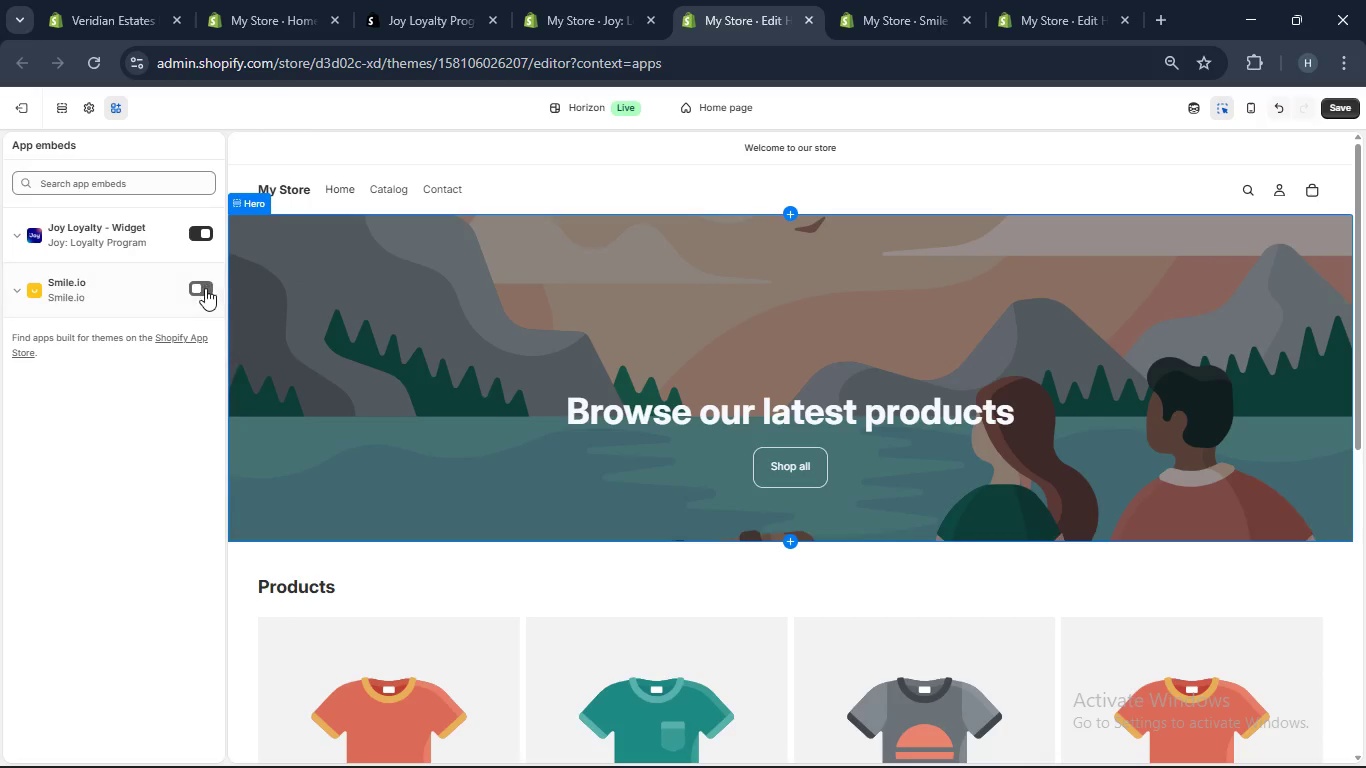 
left_click([202, 293])
 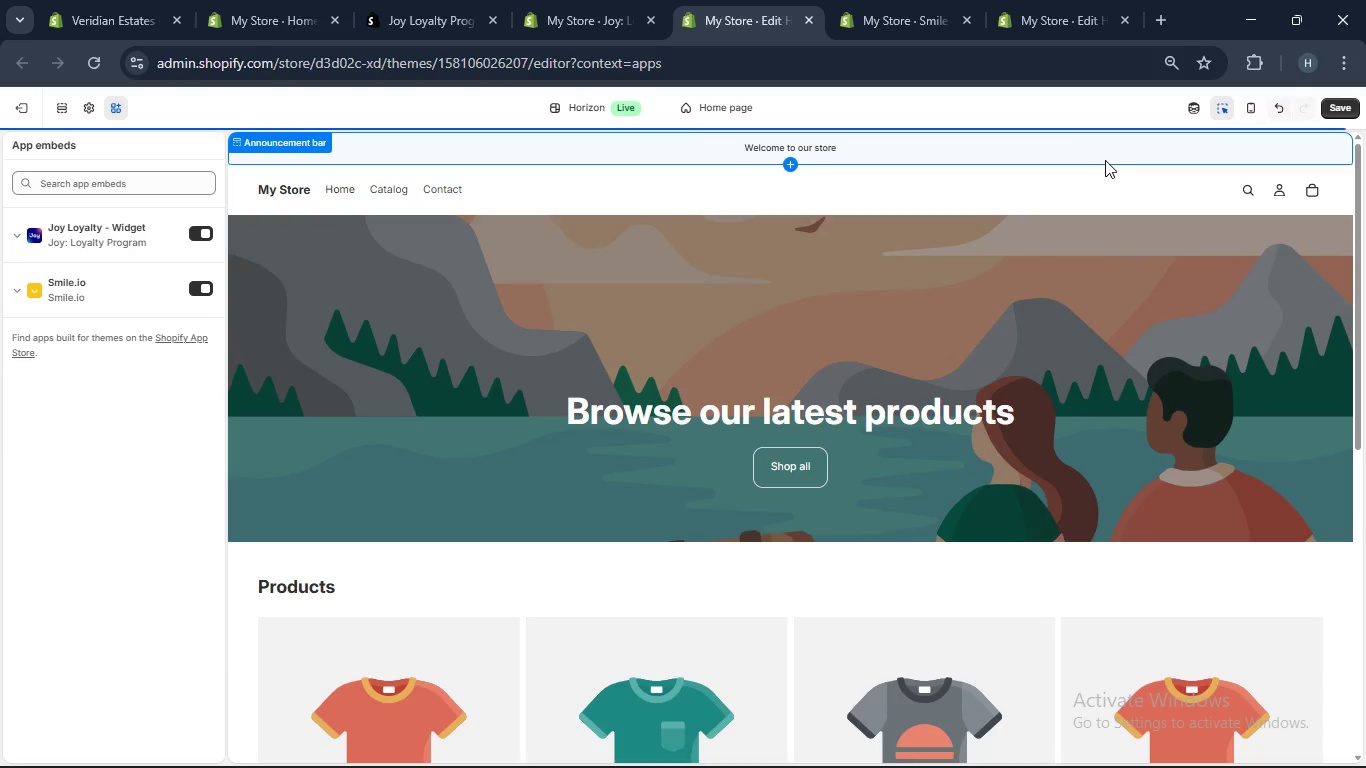 
left_click([1349, 105])
 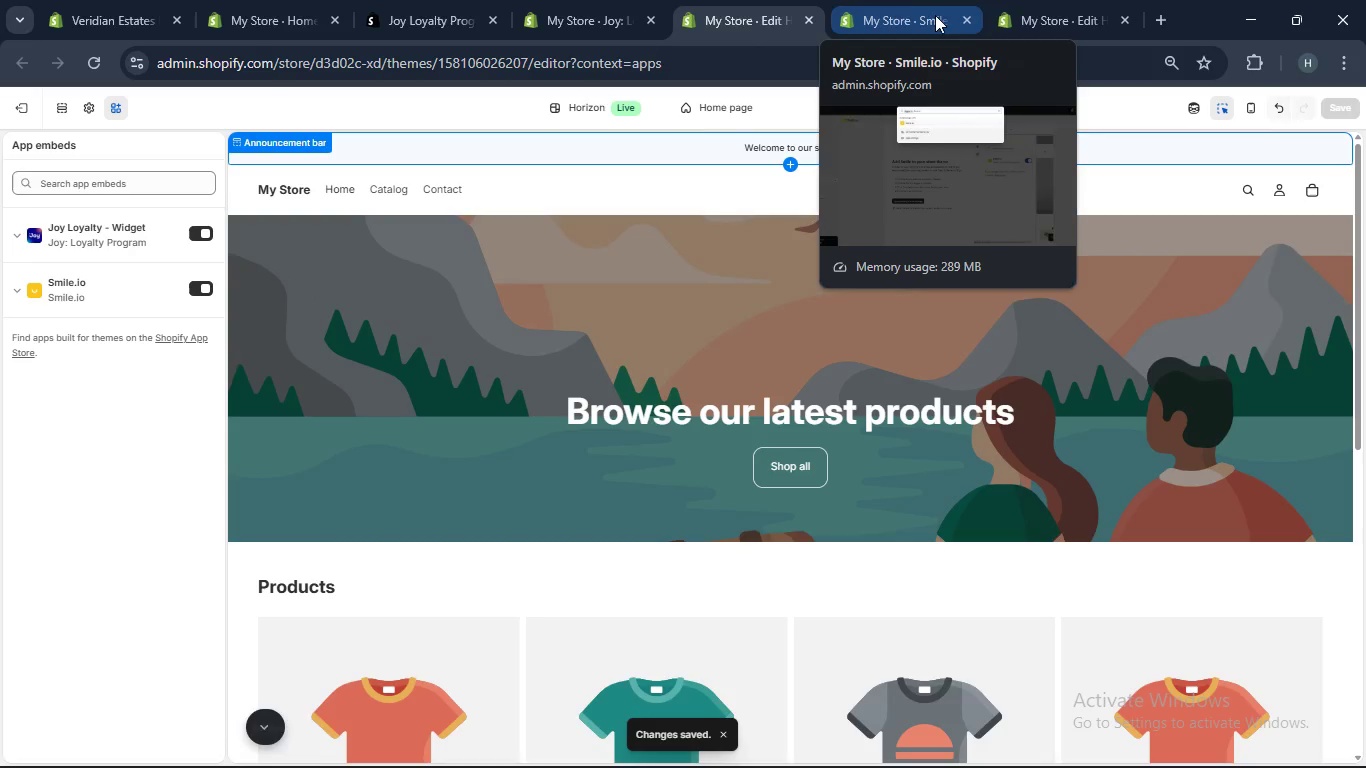 
wait(5.72)
 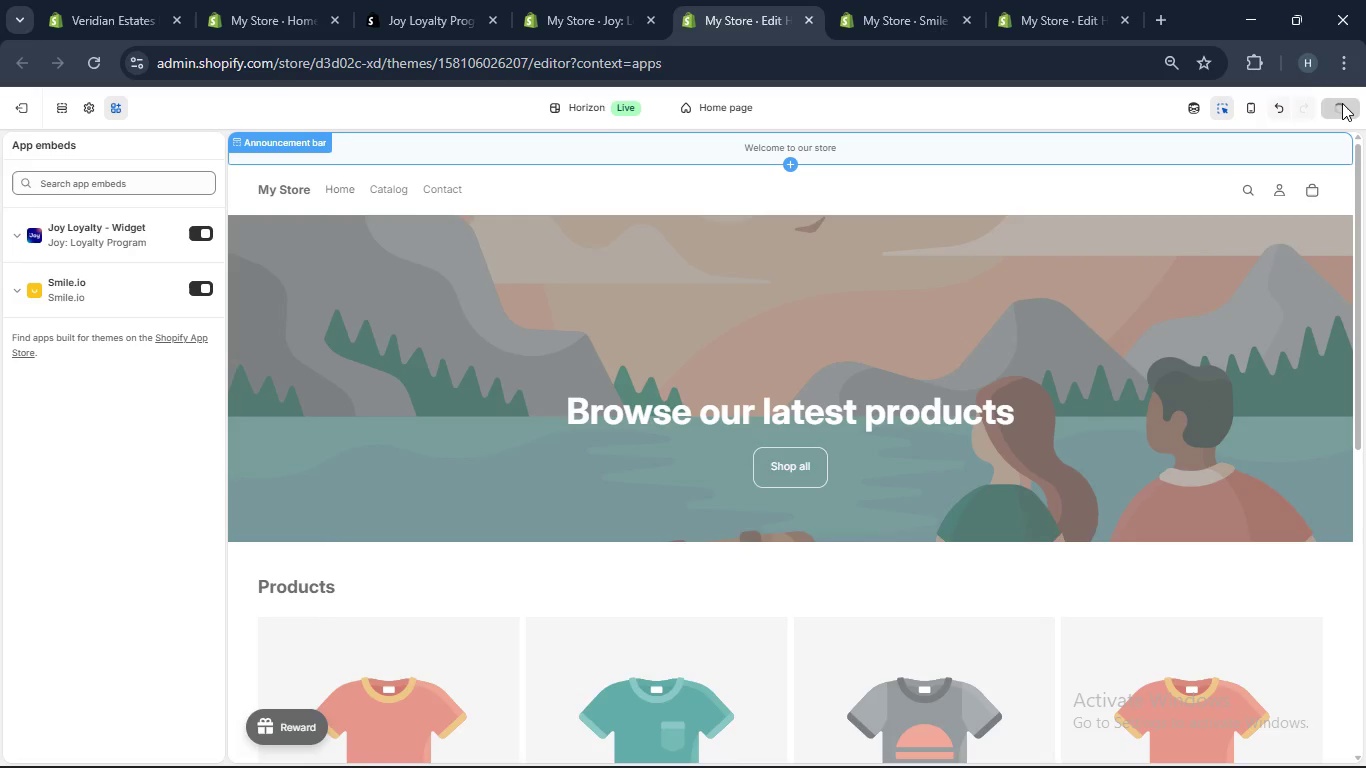 
left_click([616, 0])
 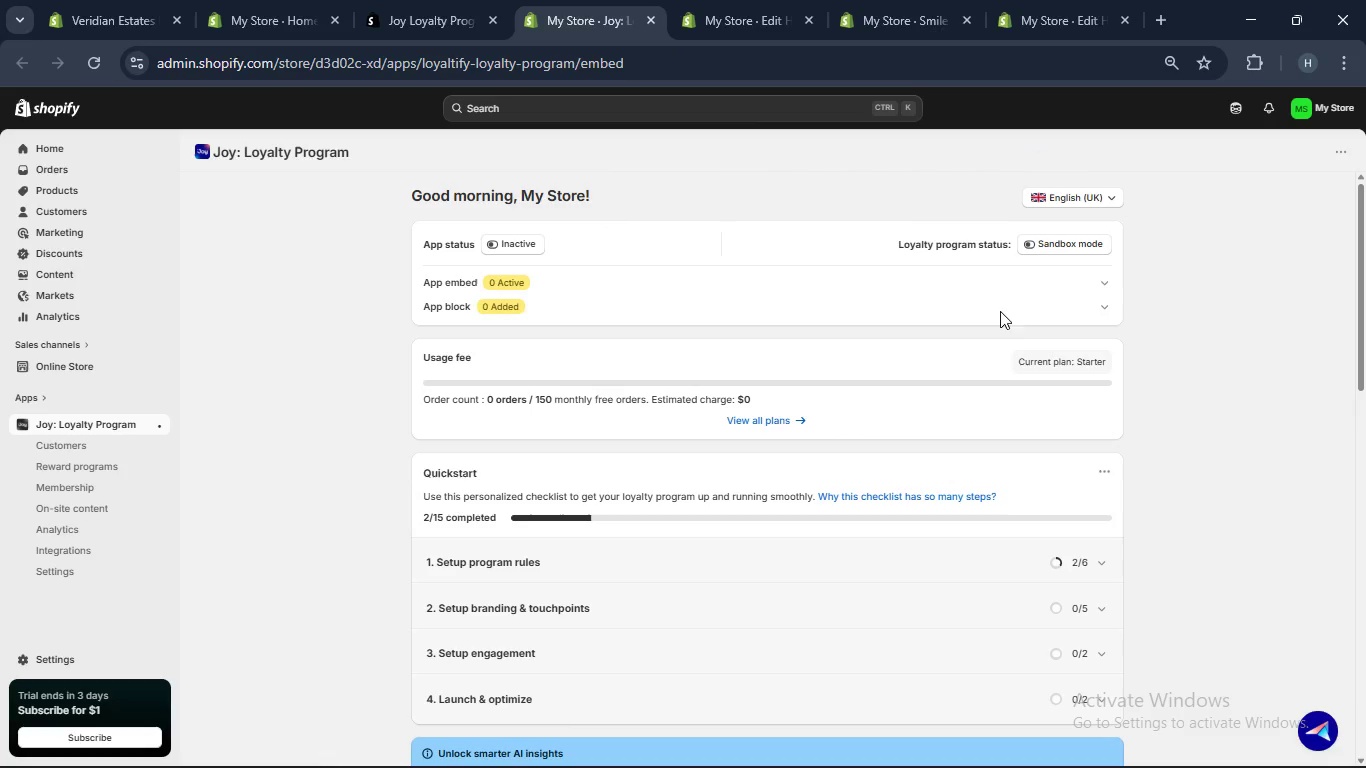 
left_click([1107, 285])
 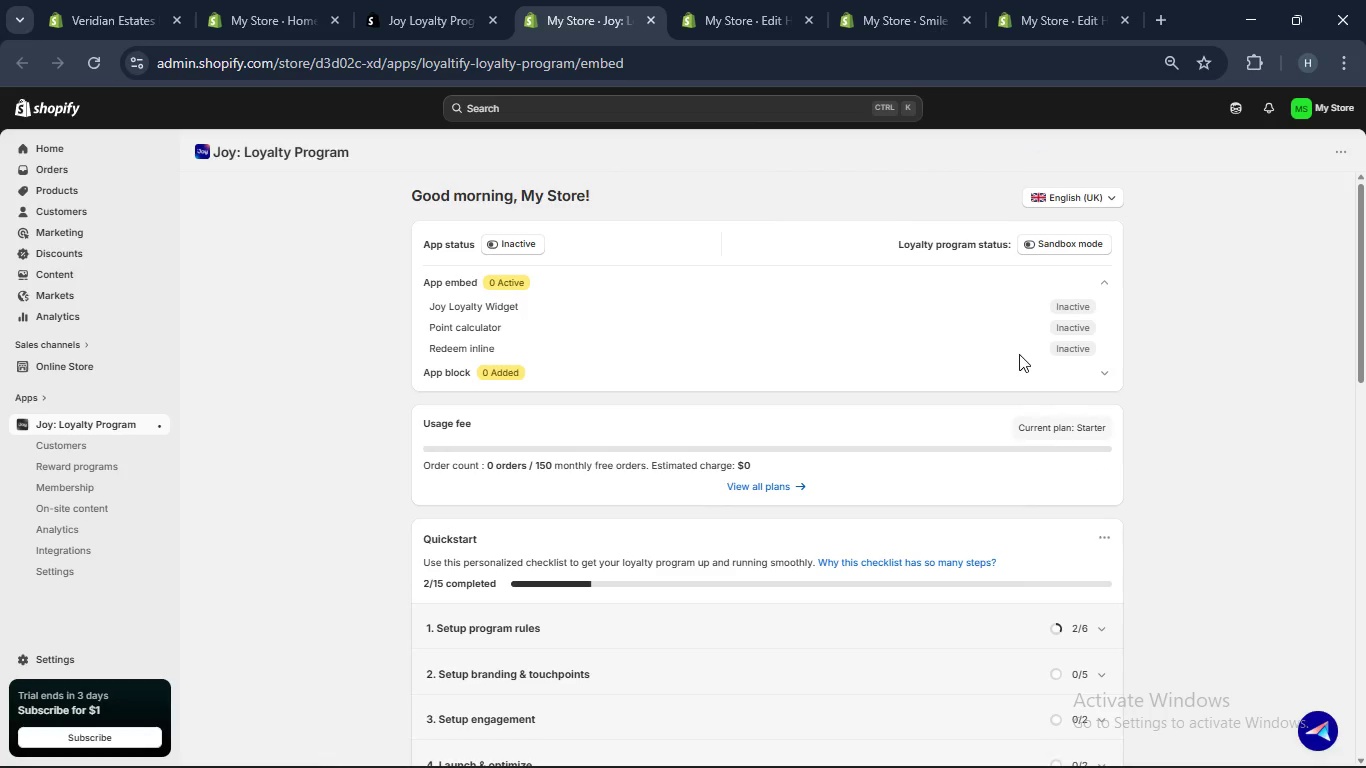 
wait(5.03)
 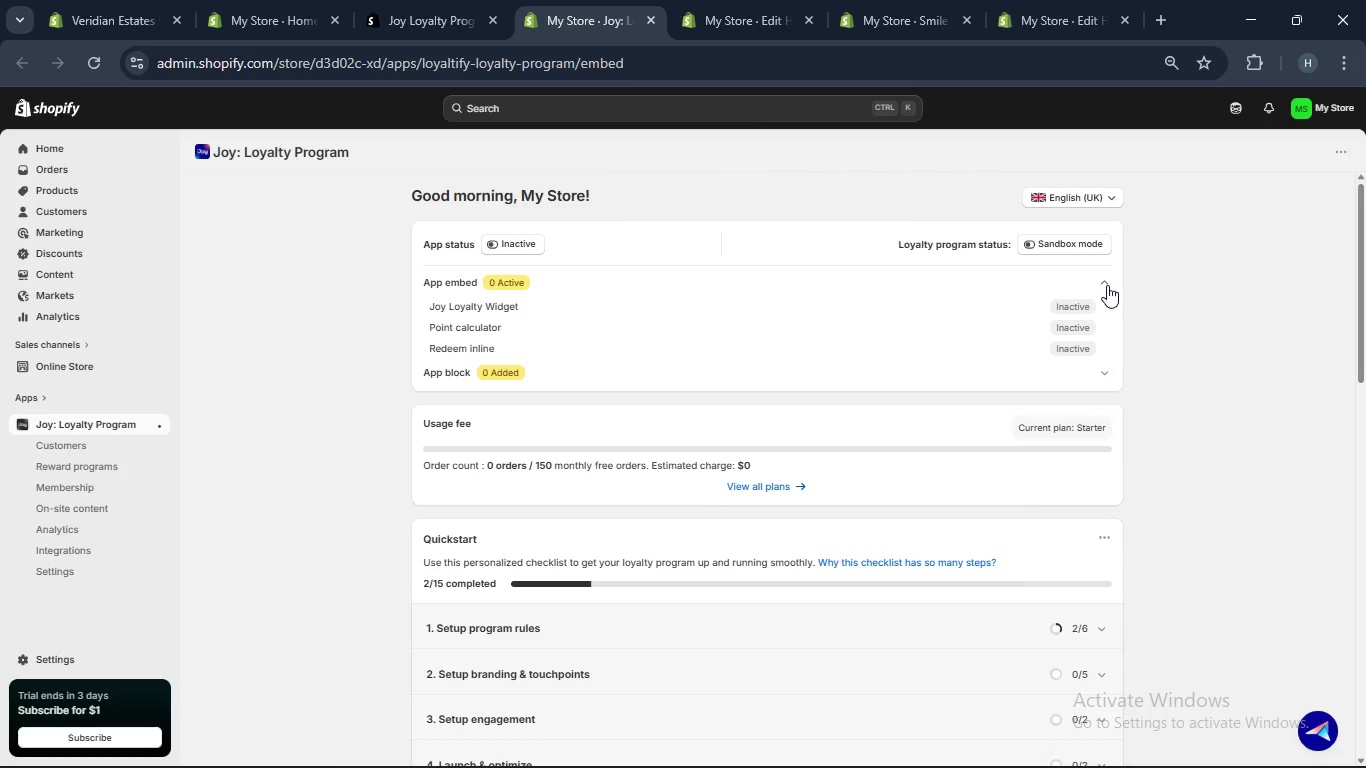 
left_click([1112, 384])
 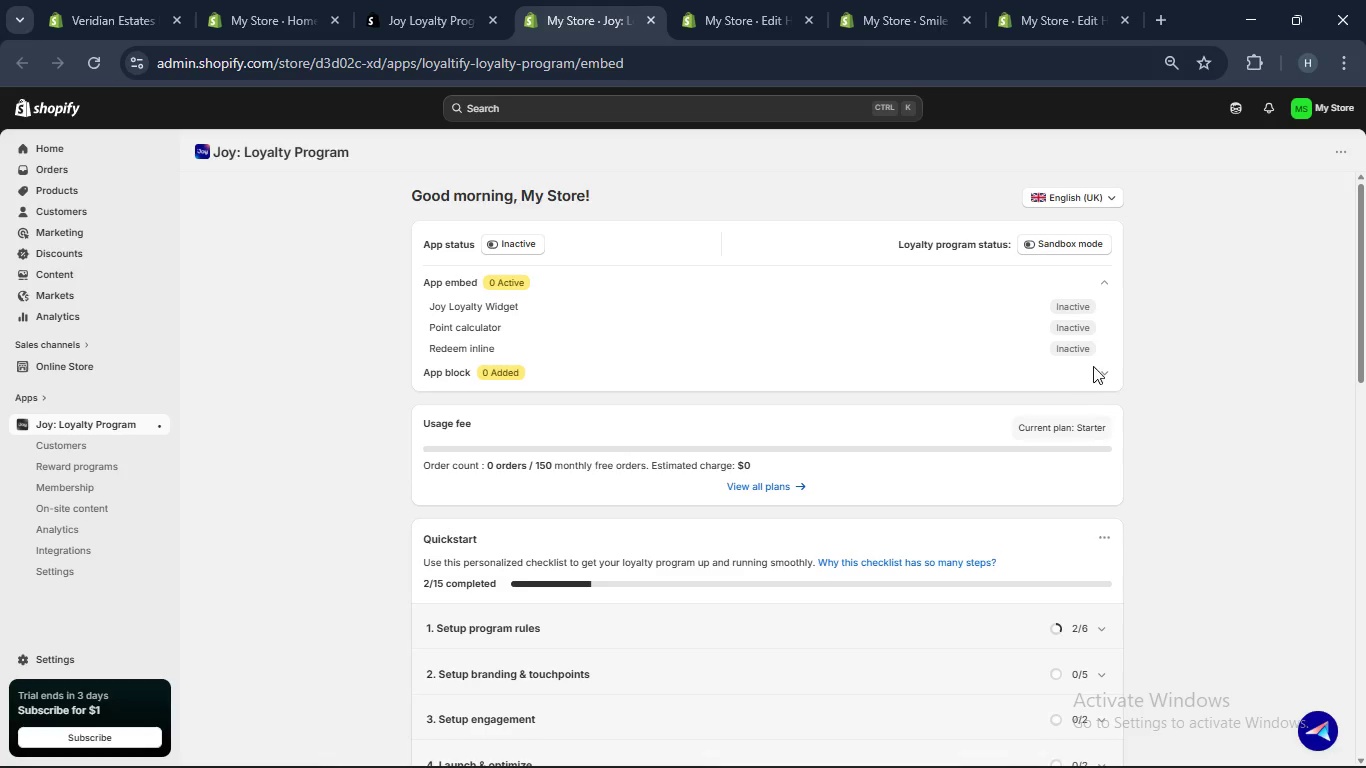 
left_click([1101, 366])
 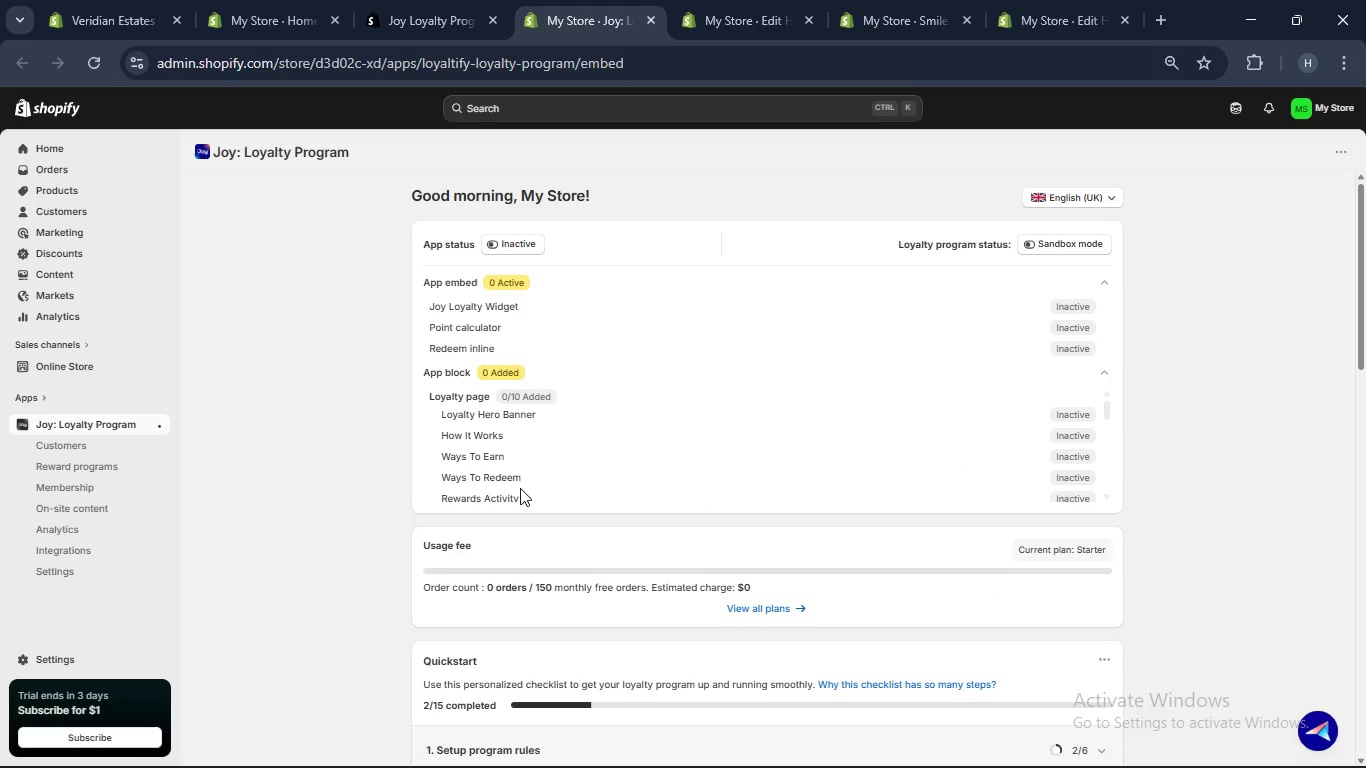 
wait(13.03)
 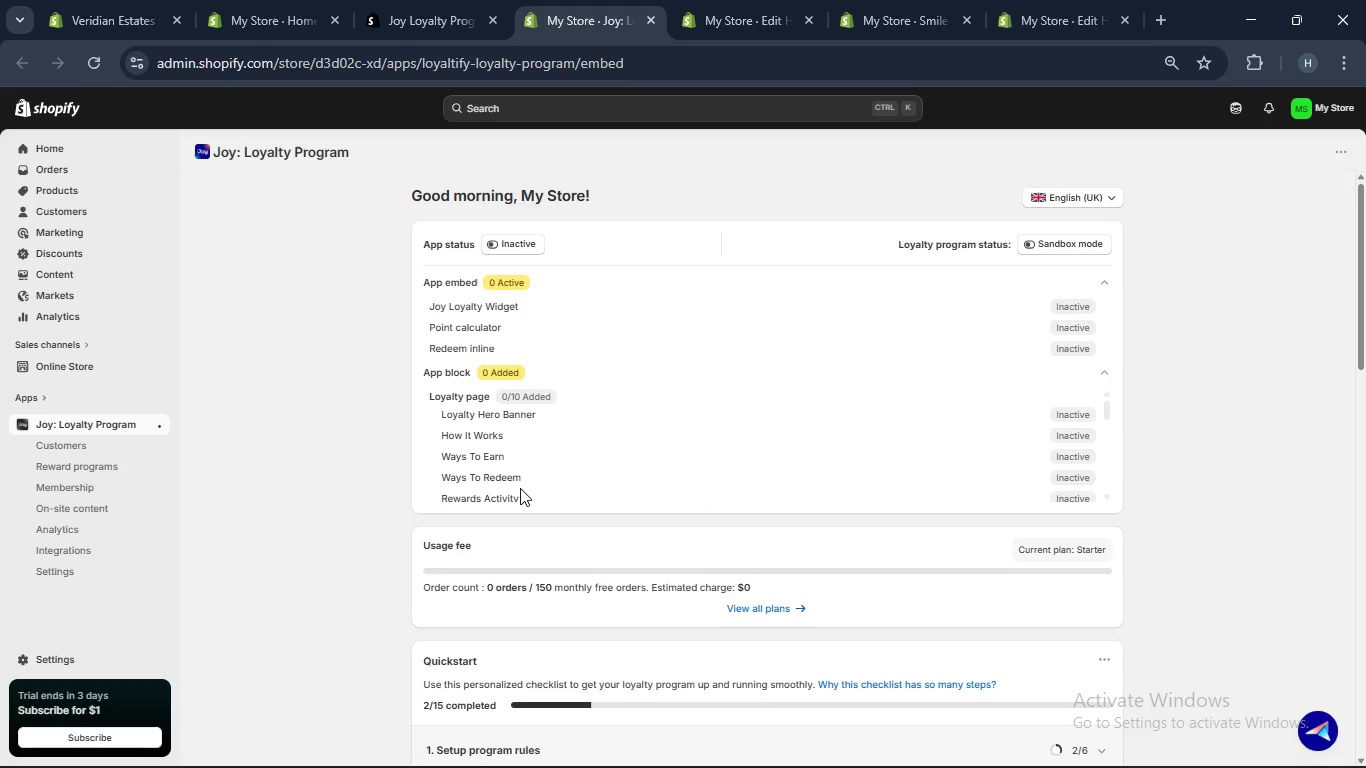 
scroll: coordinate [1015, 414], scroll_direction: up, amount: 3.0
 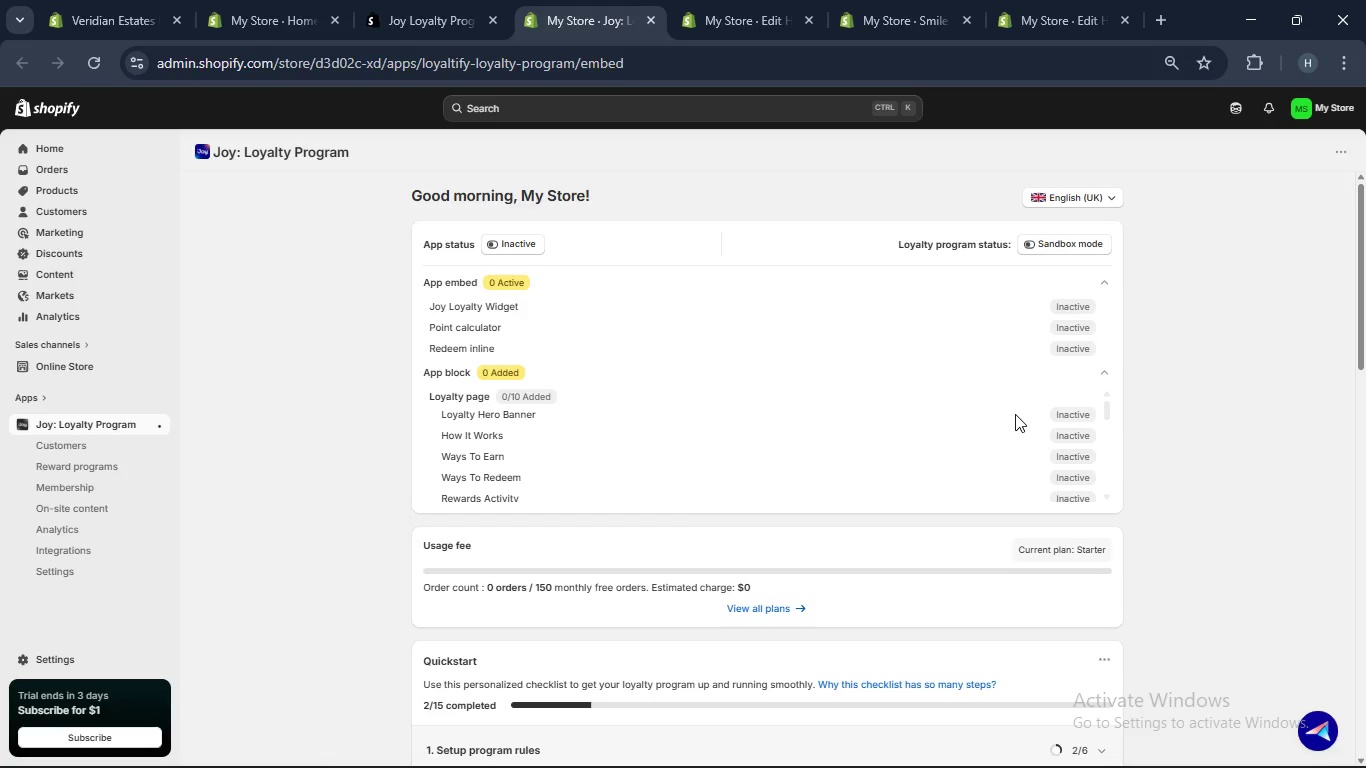 
scroll: coordinate [1015, 414], scroll_direction: down, amount: 3.0
 